 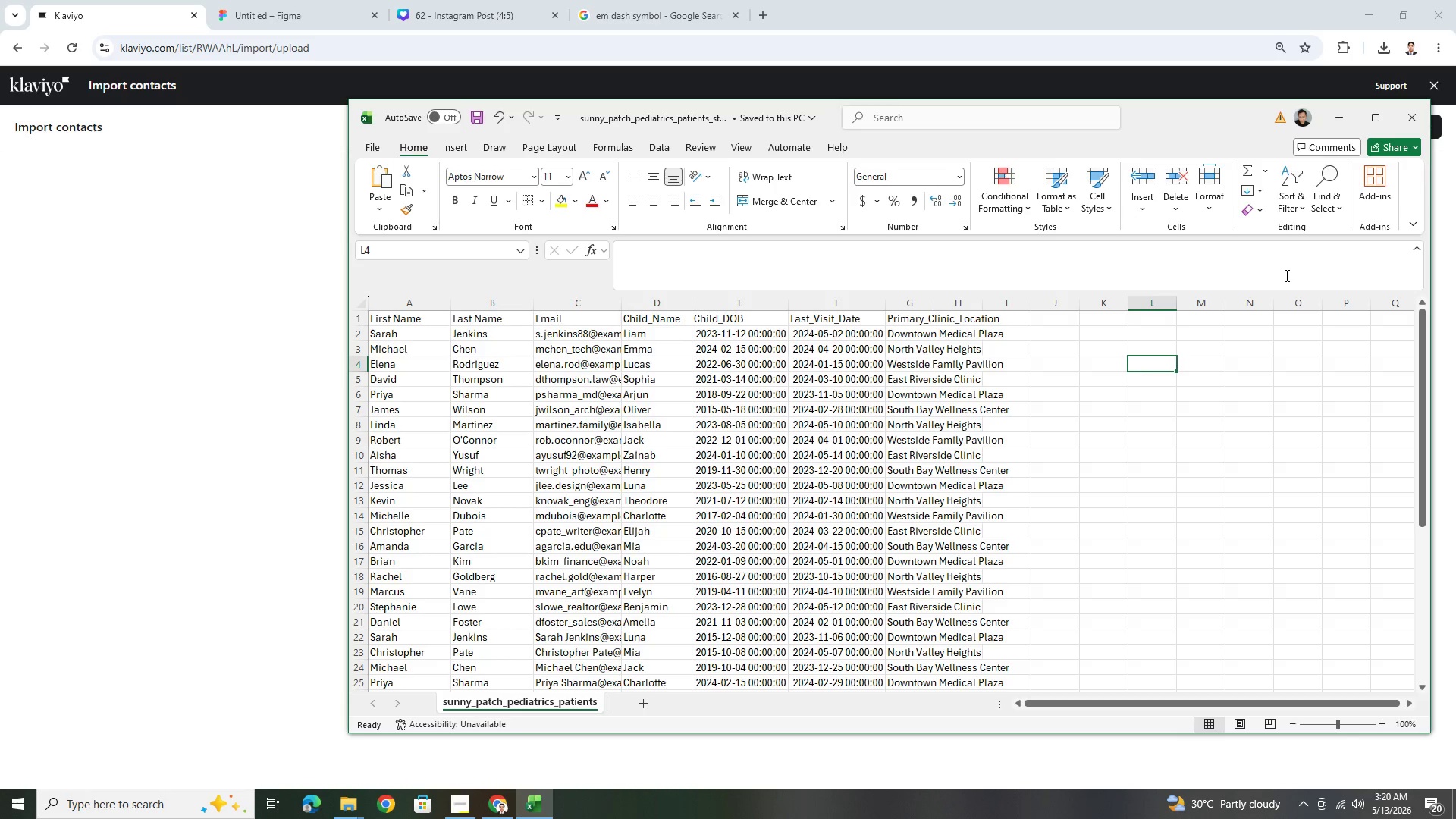 
left_click([1329, 122])
 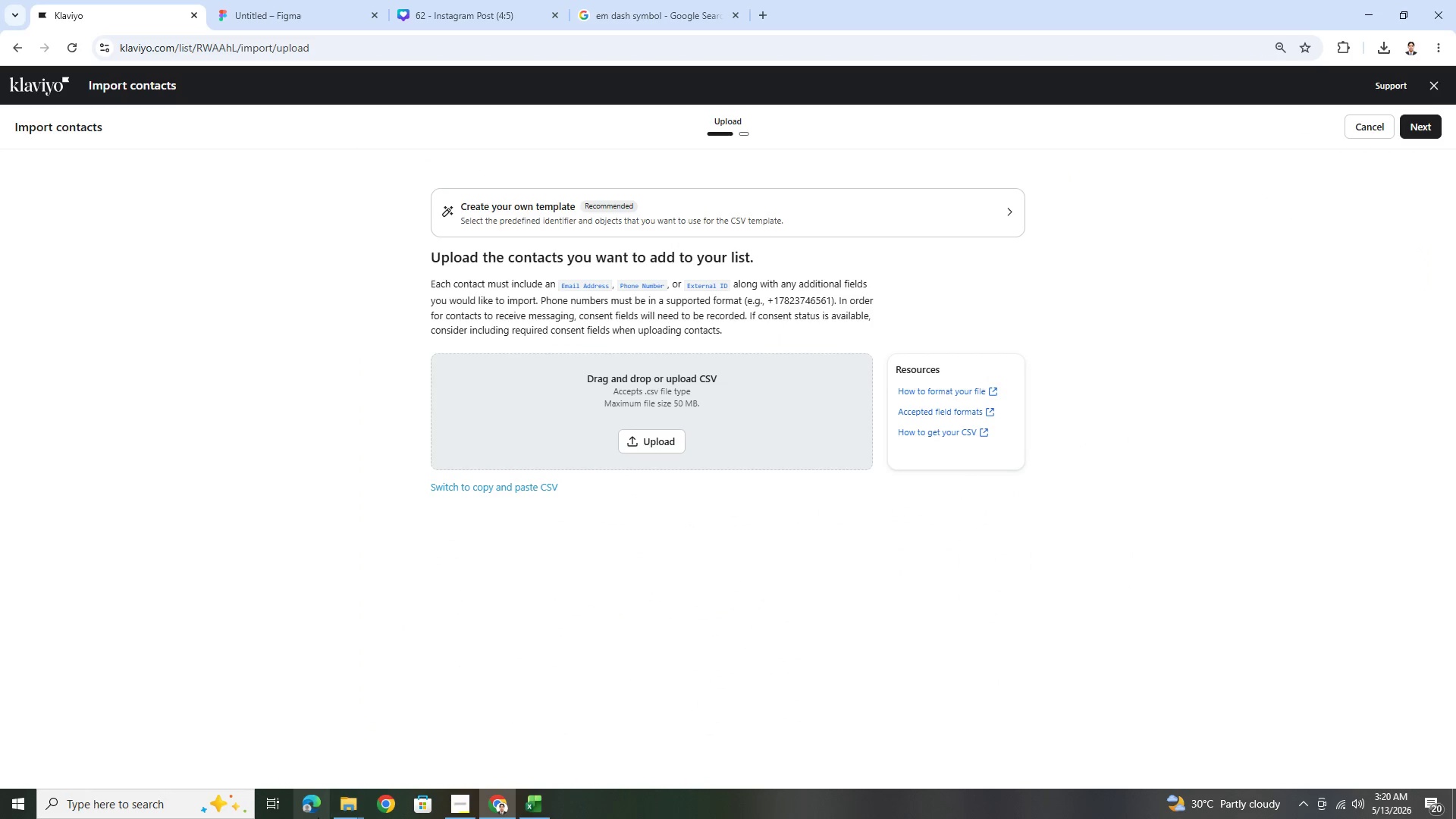 
left_click([345, 807])
 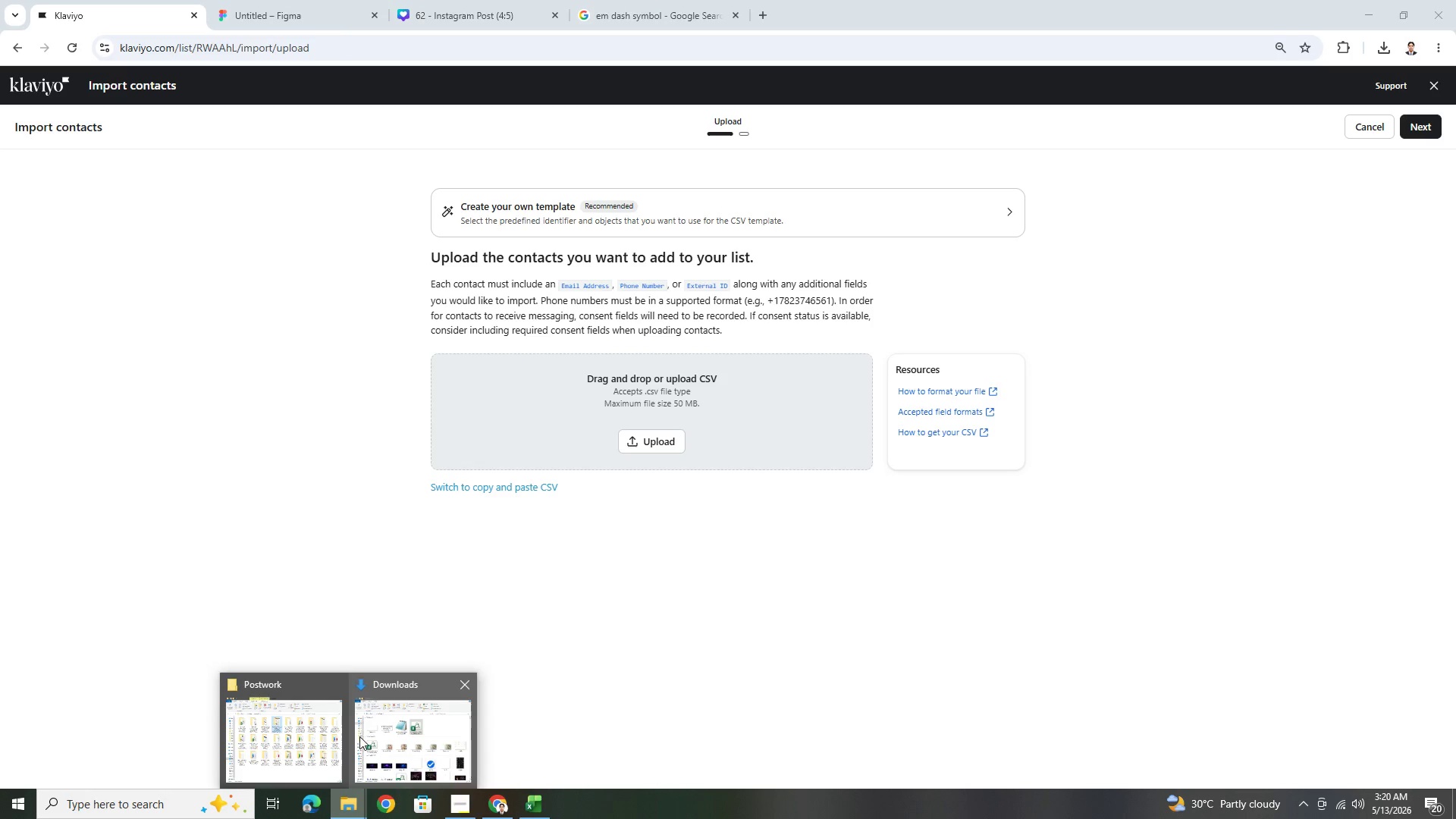 
left_click([372, 733])
 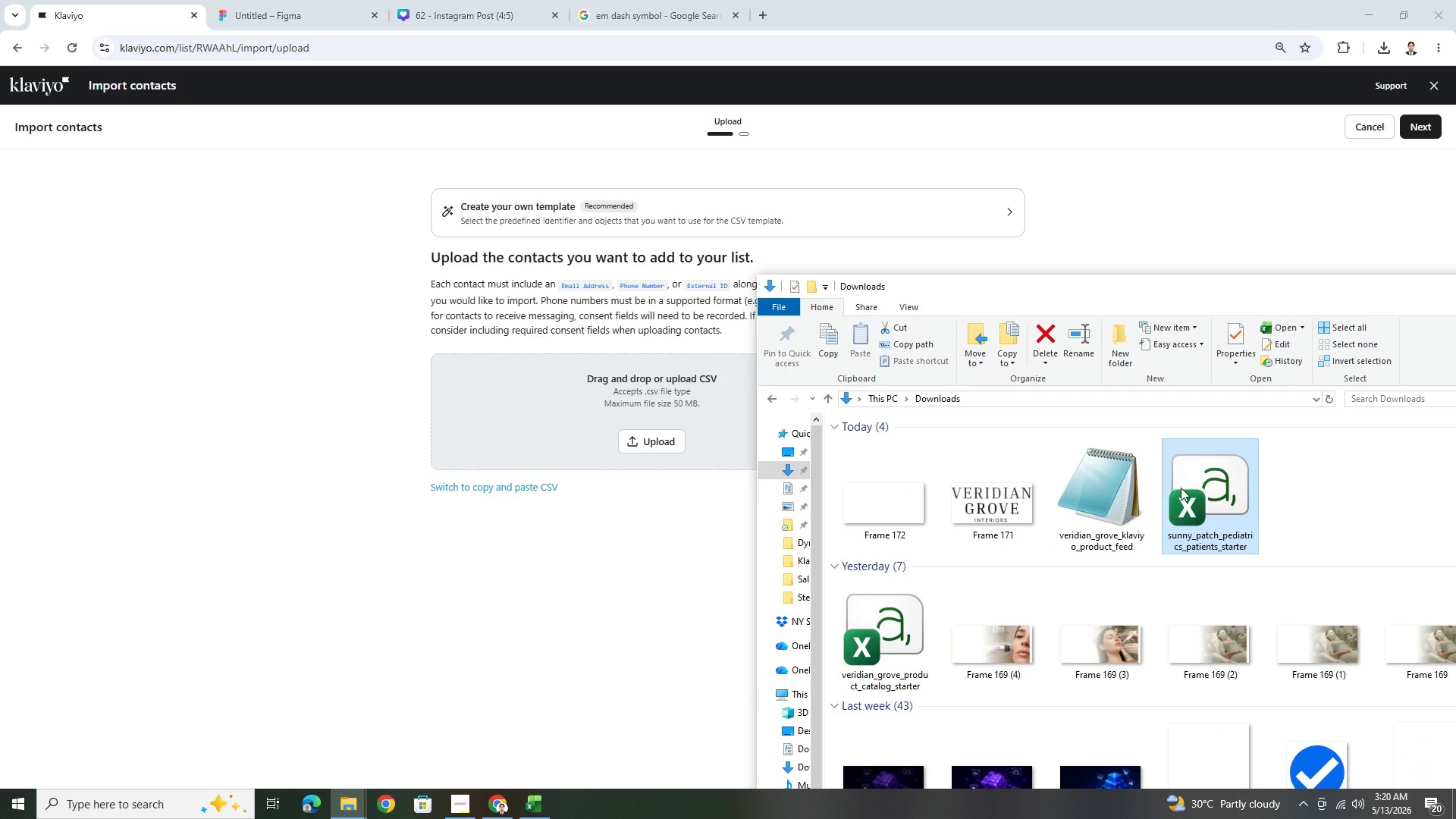 
left_click_drag(start_coordinate=[1190, 488], to_coordinate=[651, 467])
 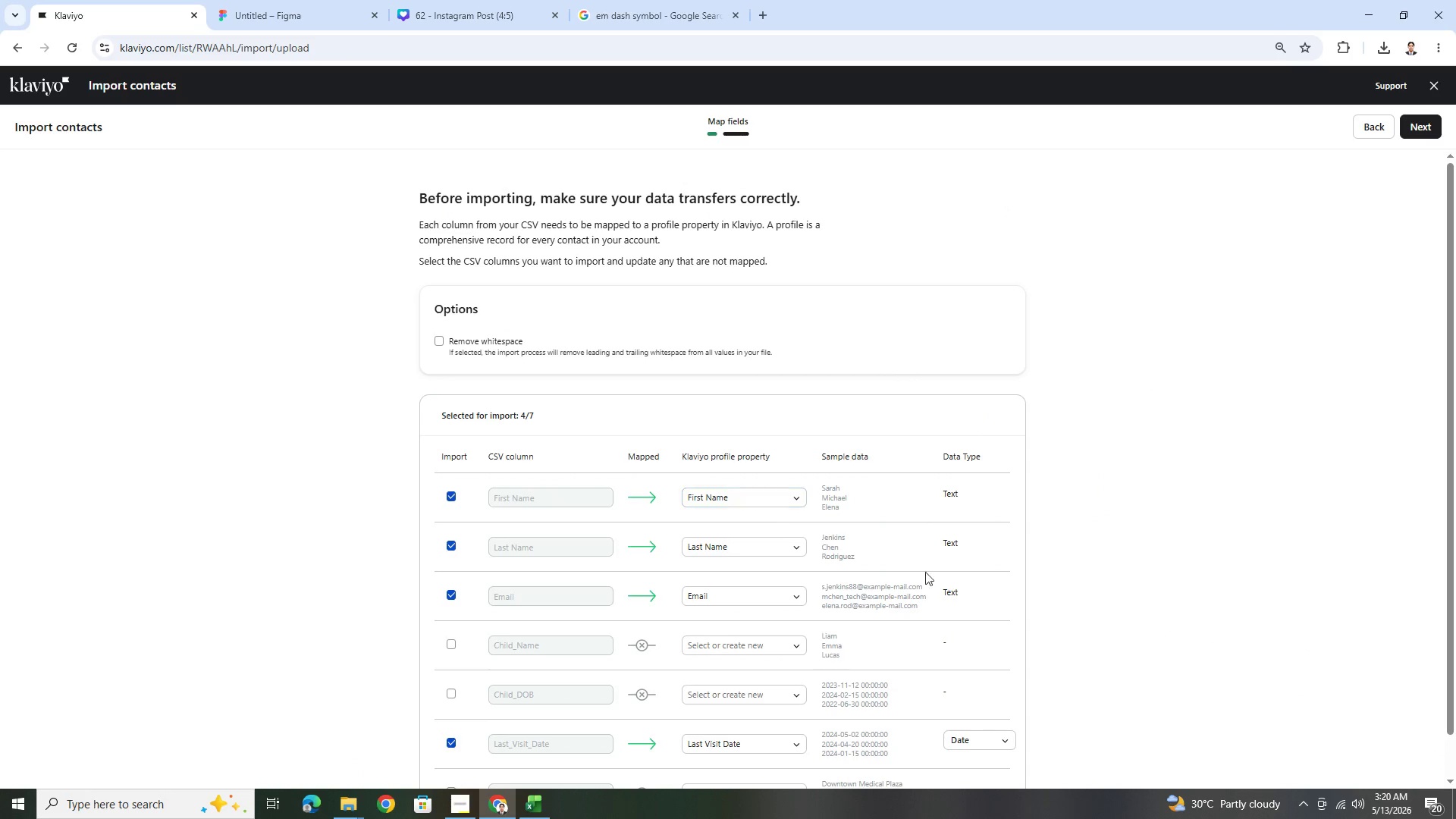 
scroll: coordinate [1071, 575], scroll_direction: down, amount: 3.0
 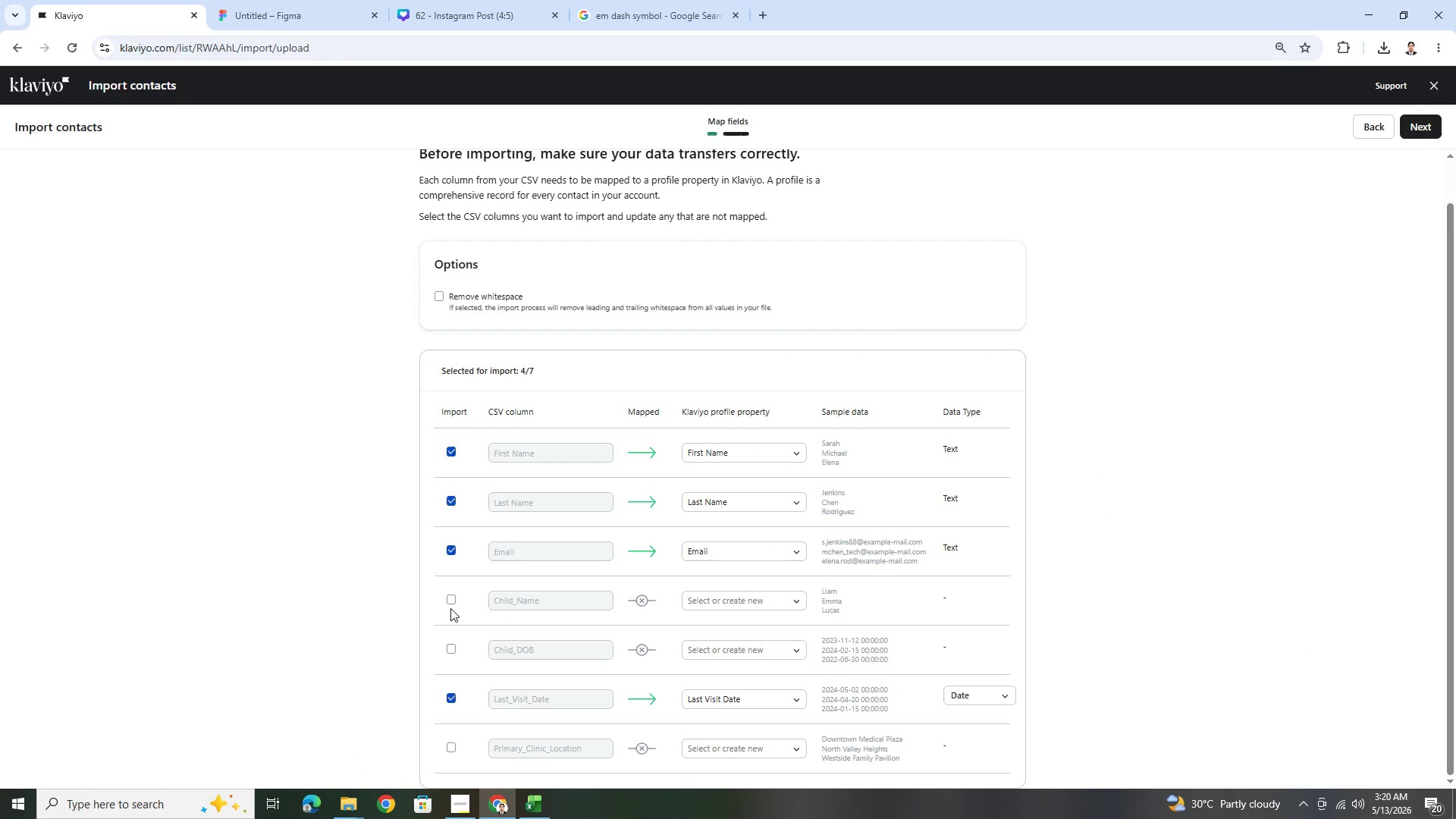 
left_click([450, 600])
 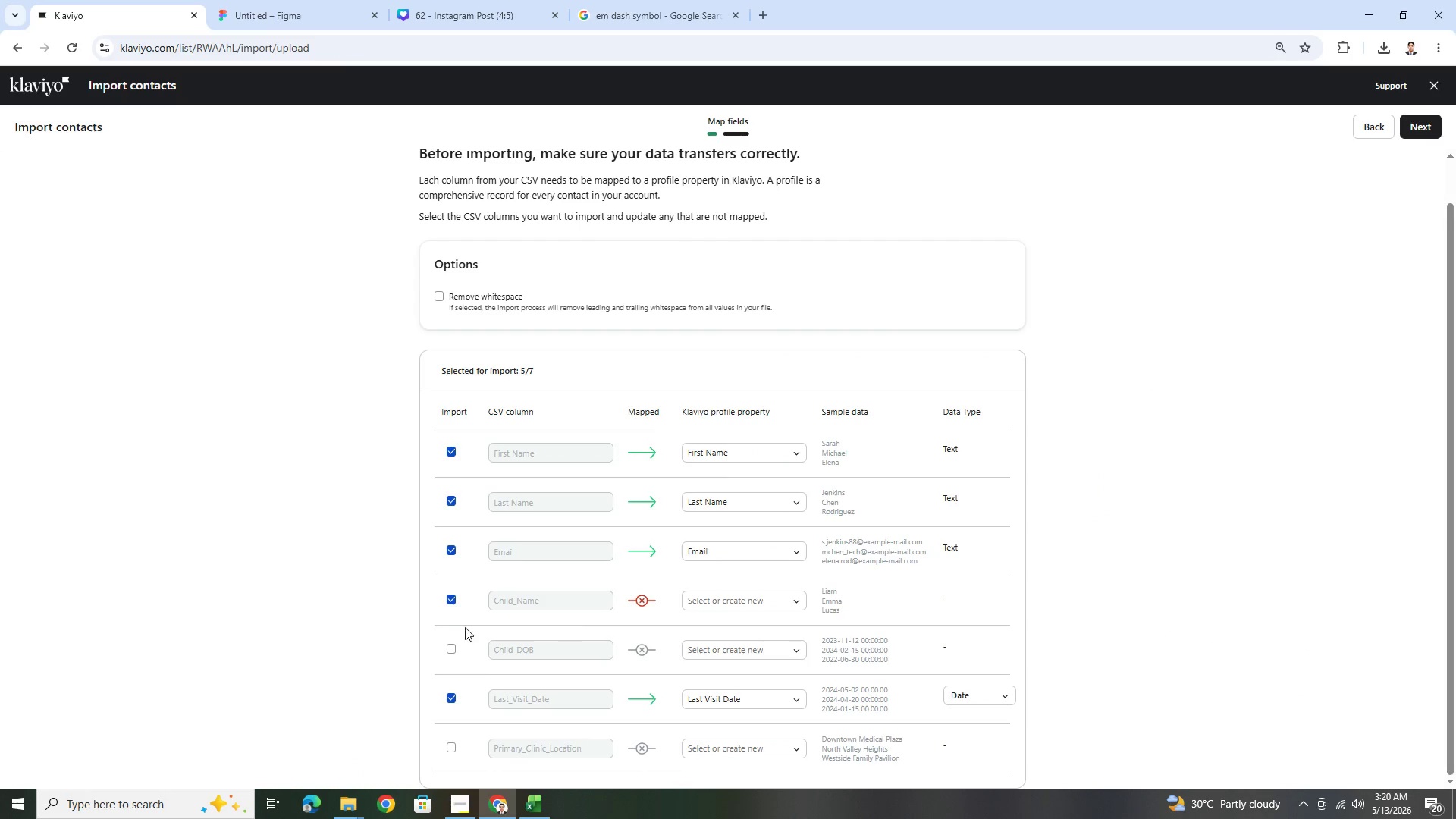 
left_click([447, 654])
 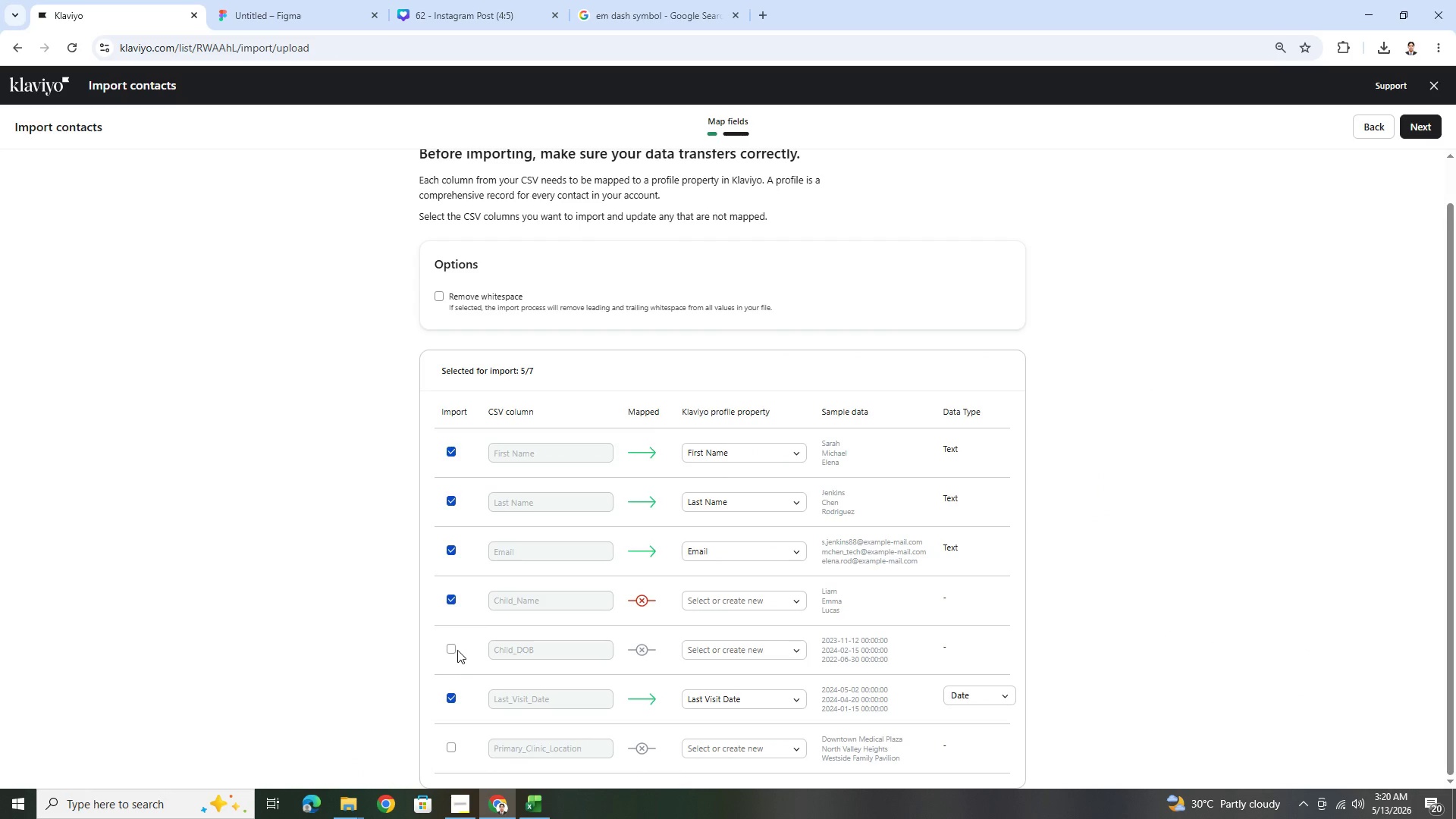 
left_click([456, 650])
 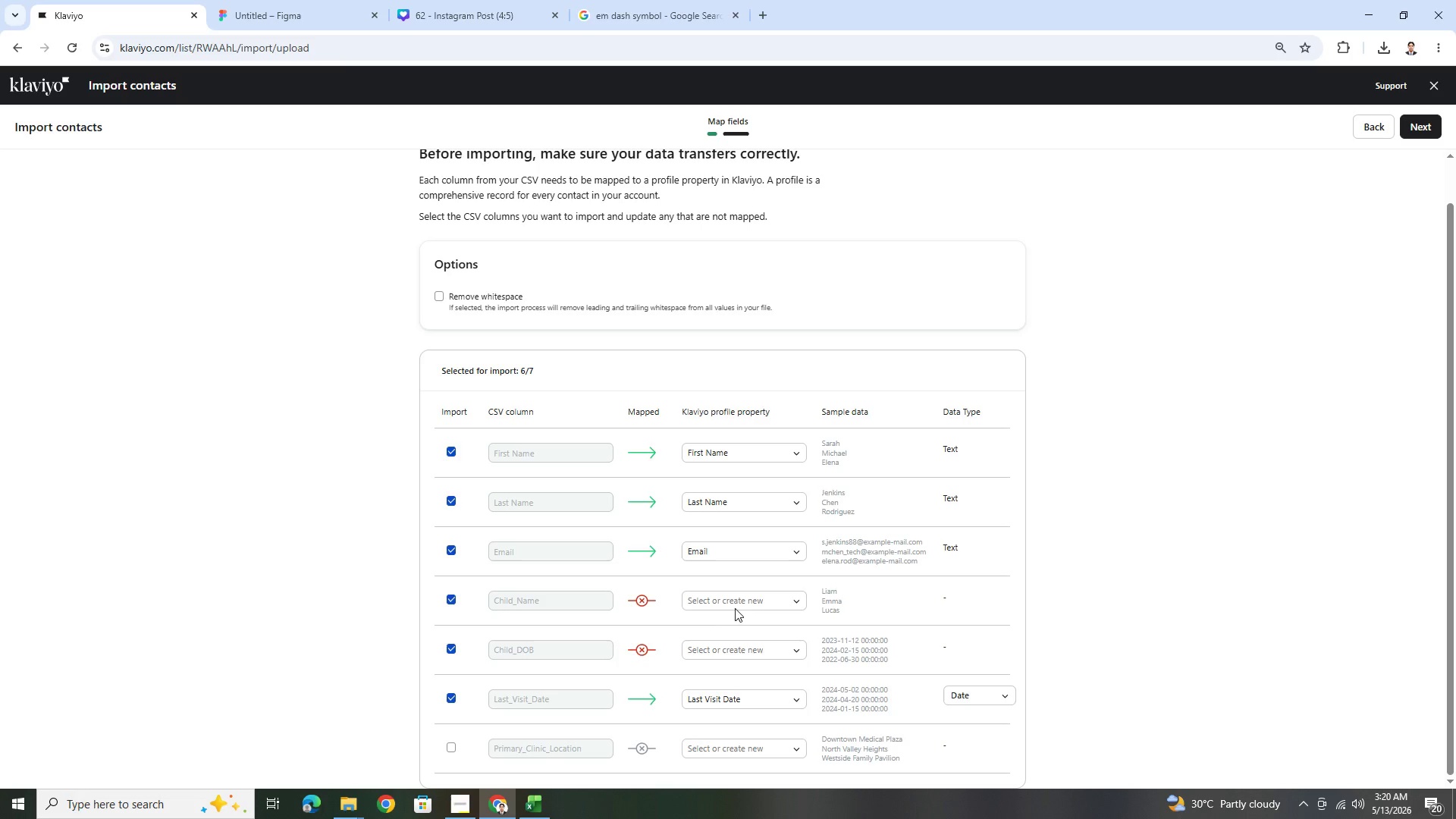 
left_click([737, 602])
 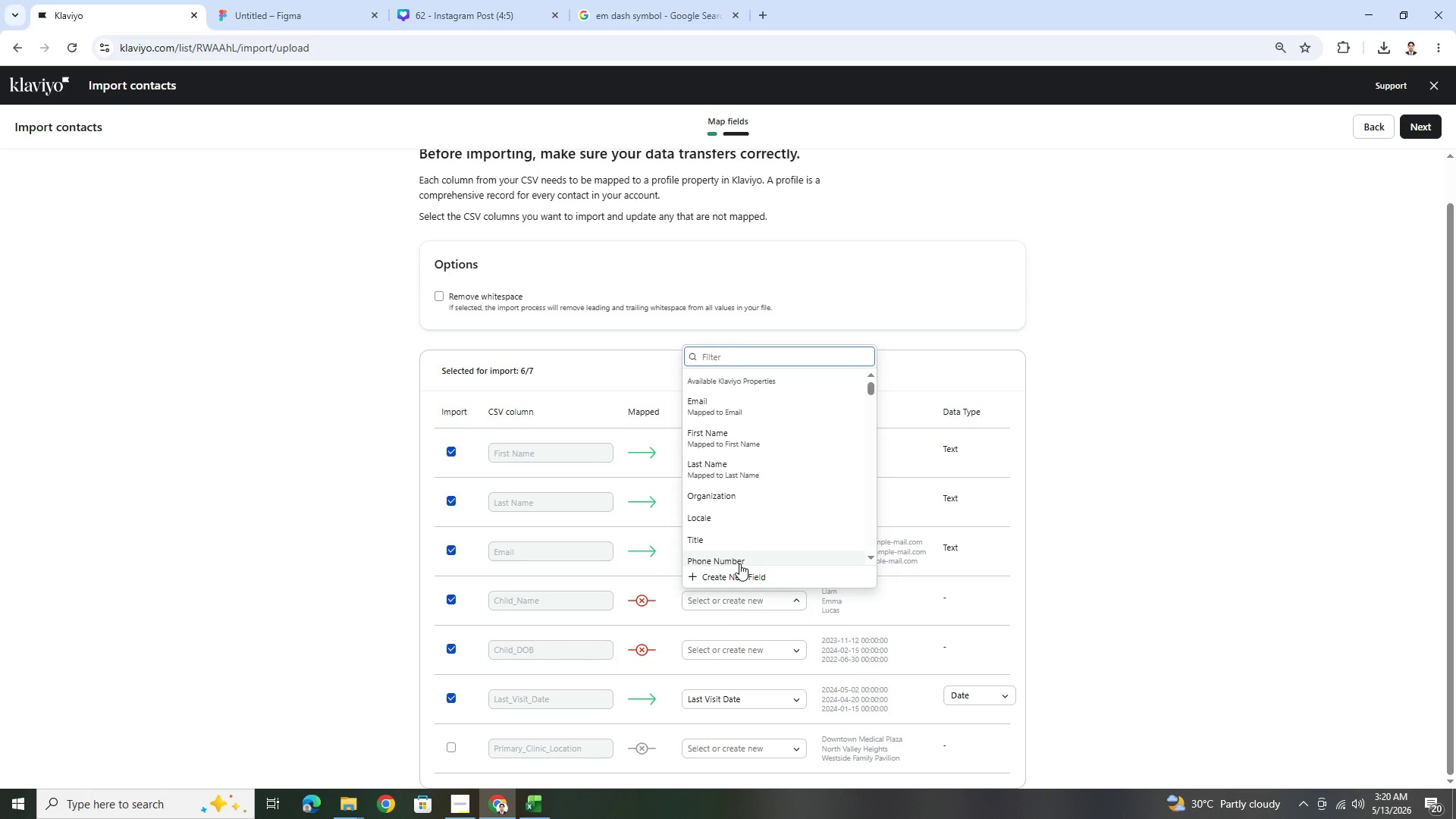 
left_click([745, 573])
 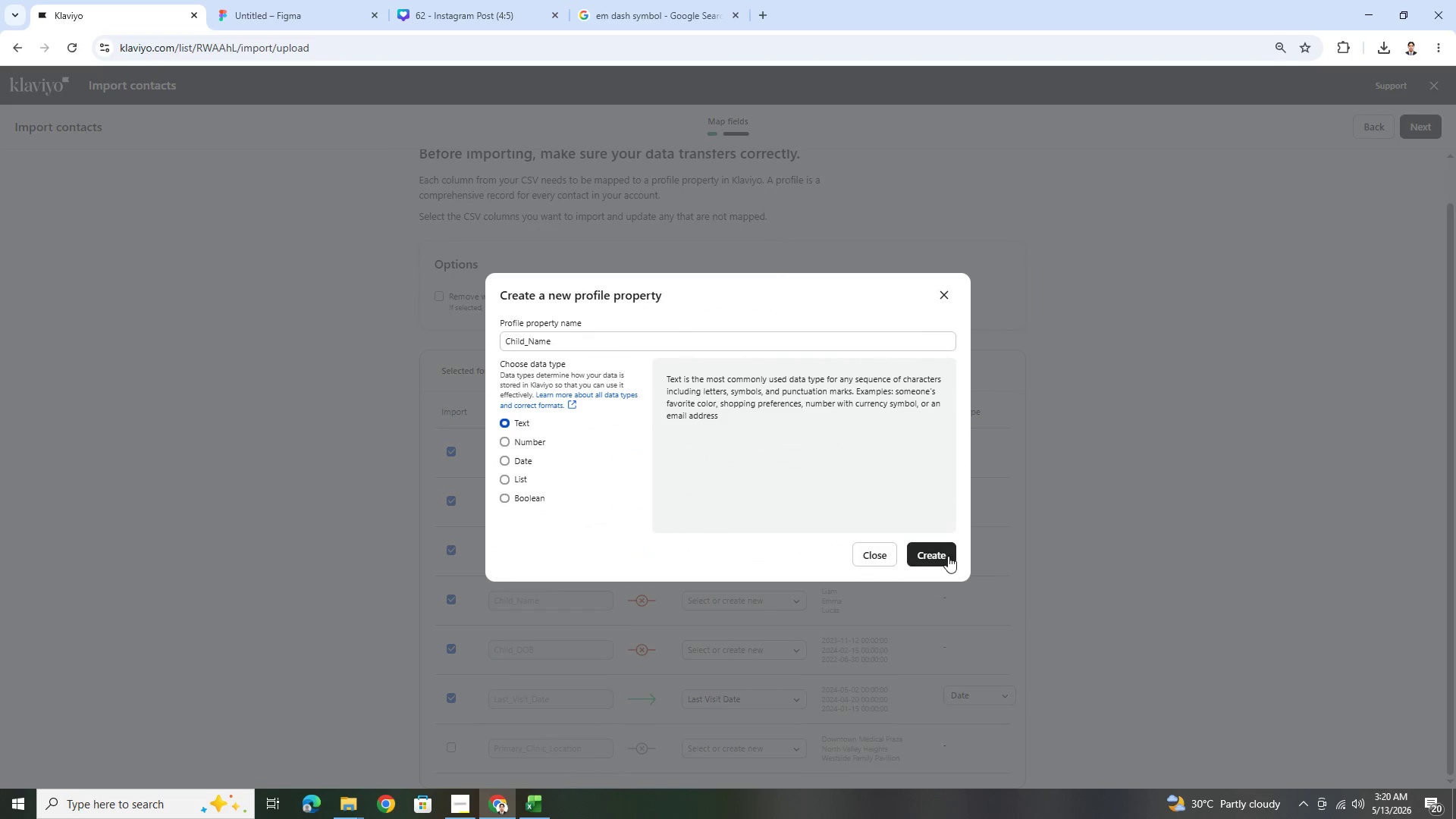 
left_click([949, 556])
 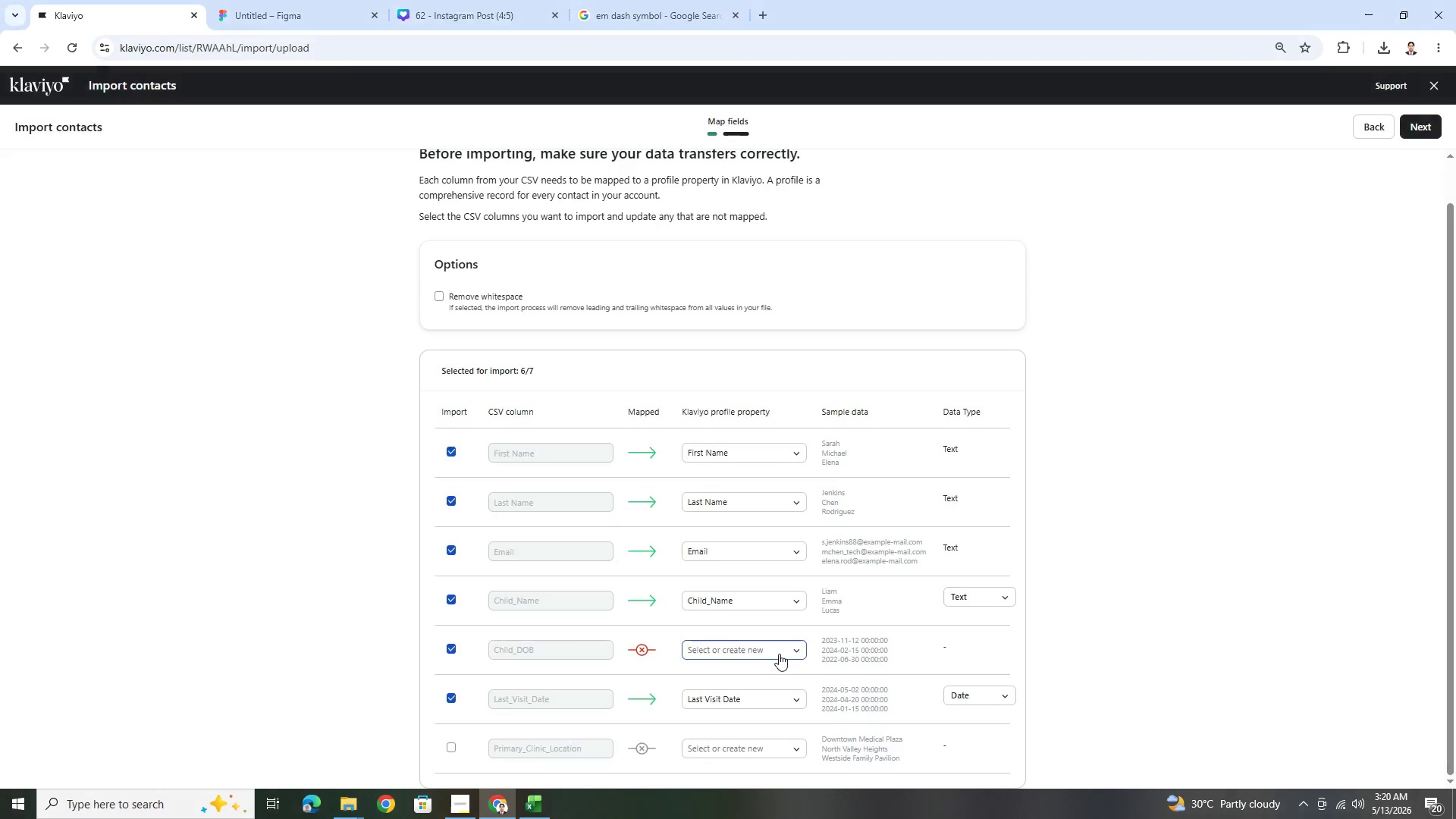 
left_click([776, 651])
 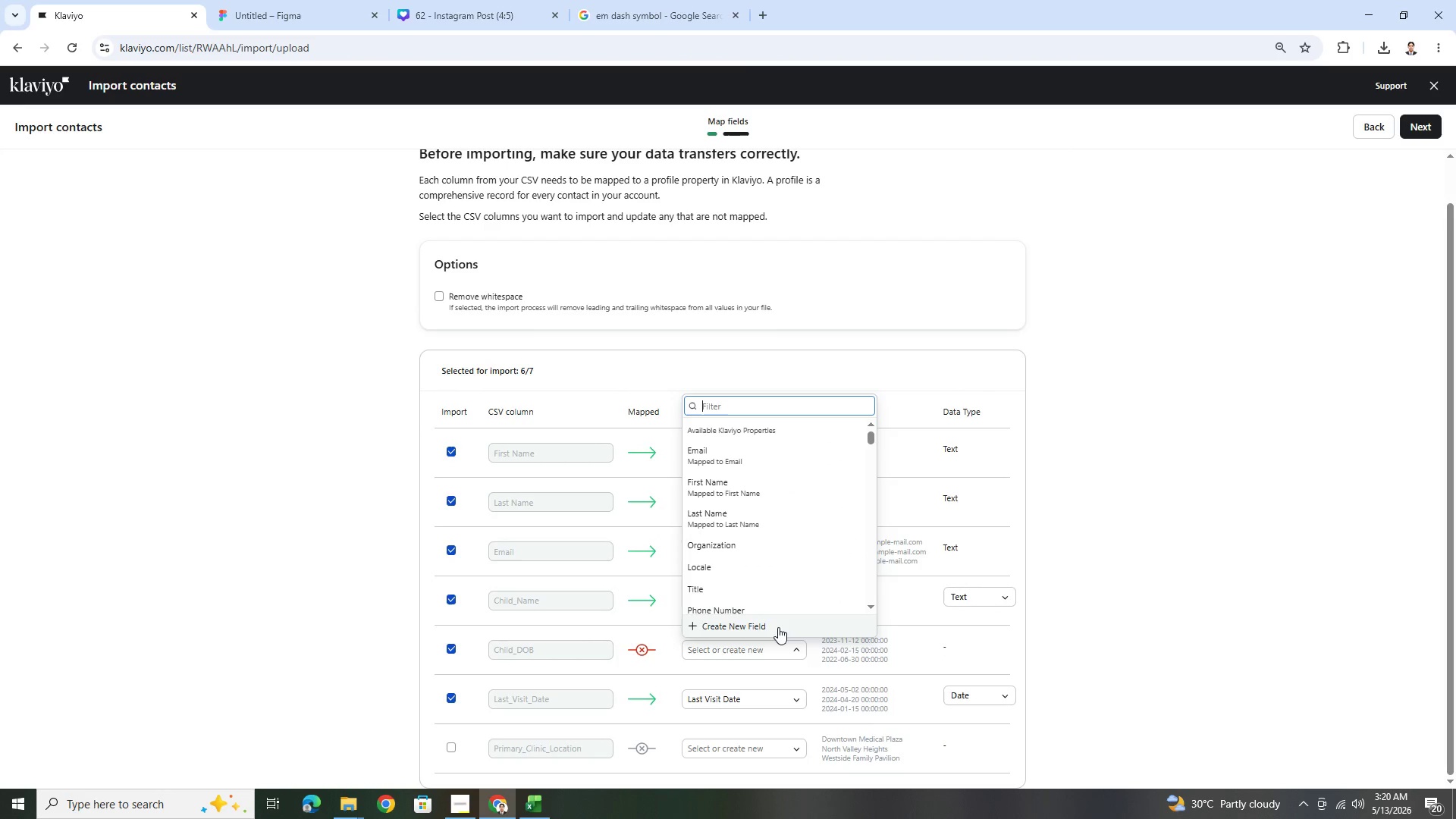 
left_click([778, 625])
 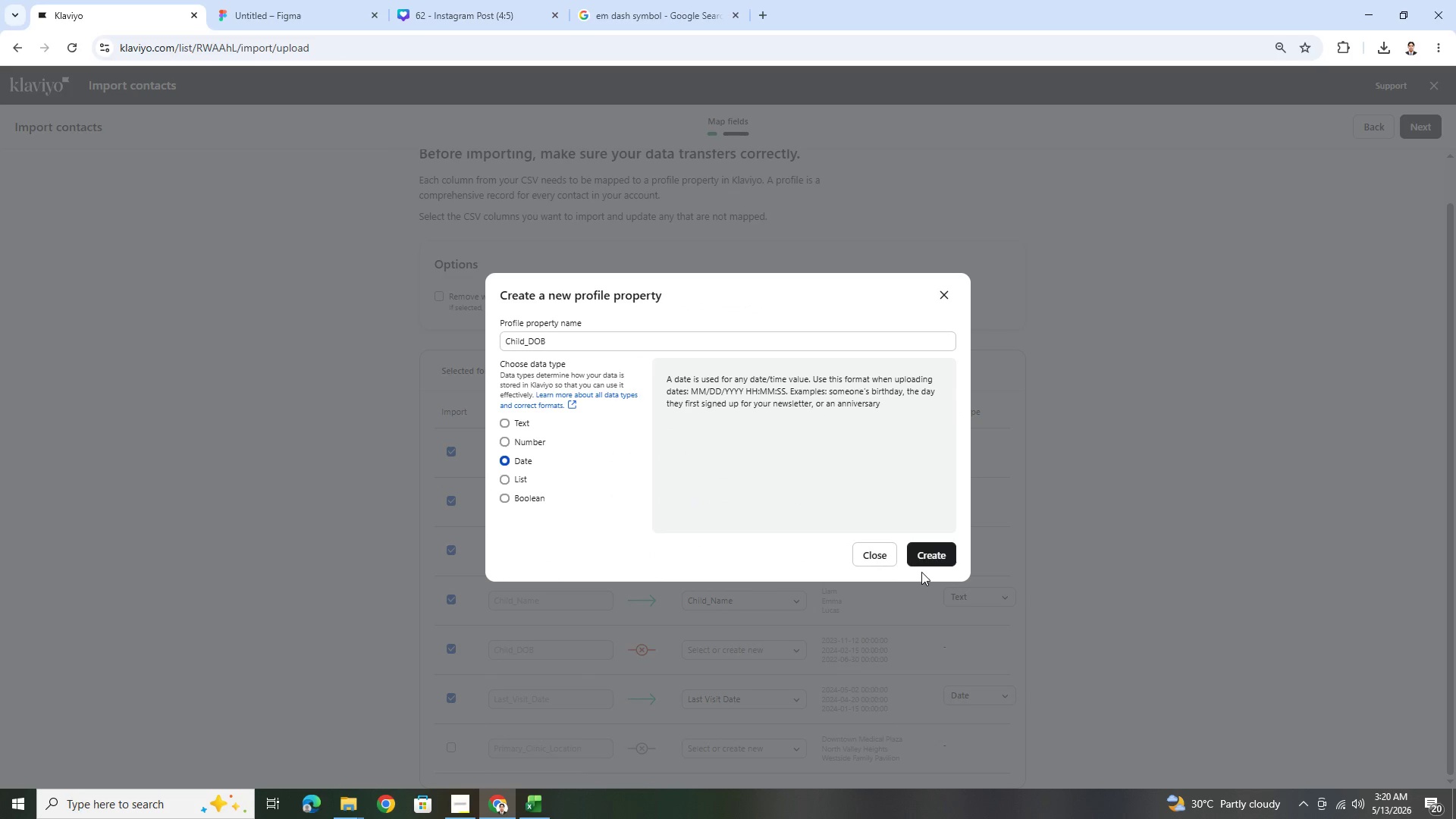 
left_click([937, 554])
 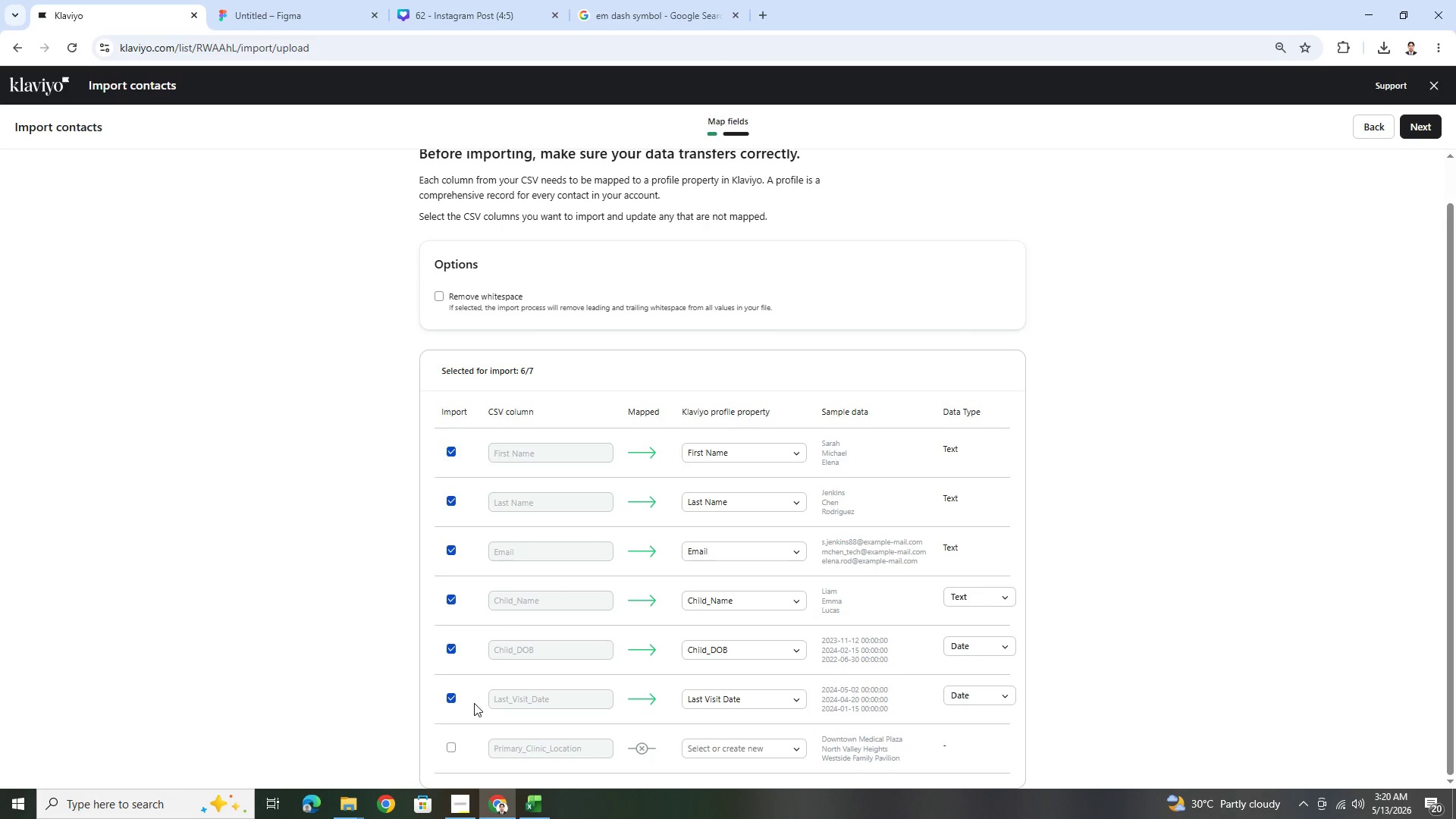 
left_click([744, 707])
 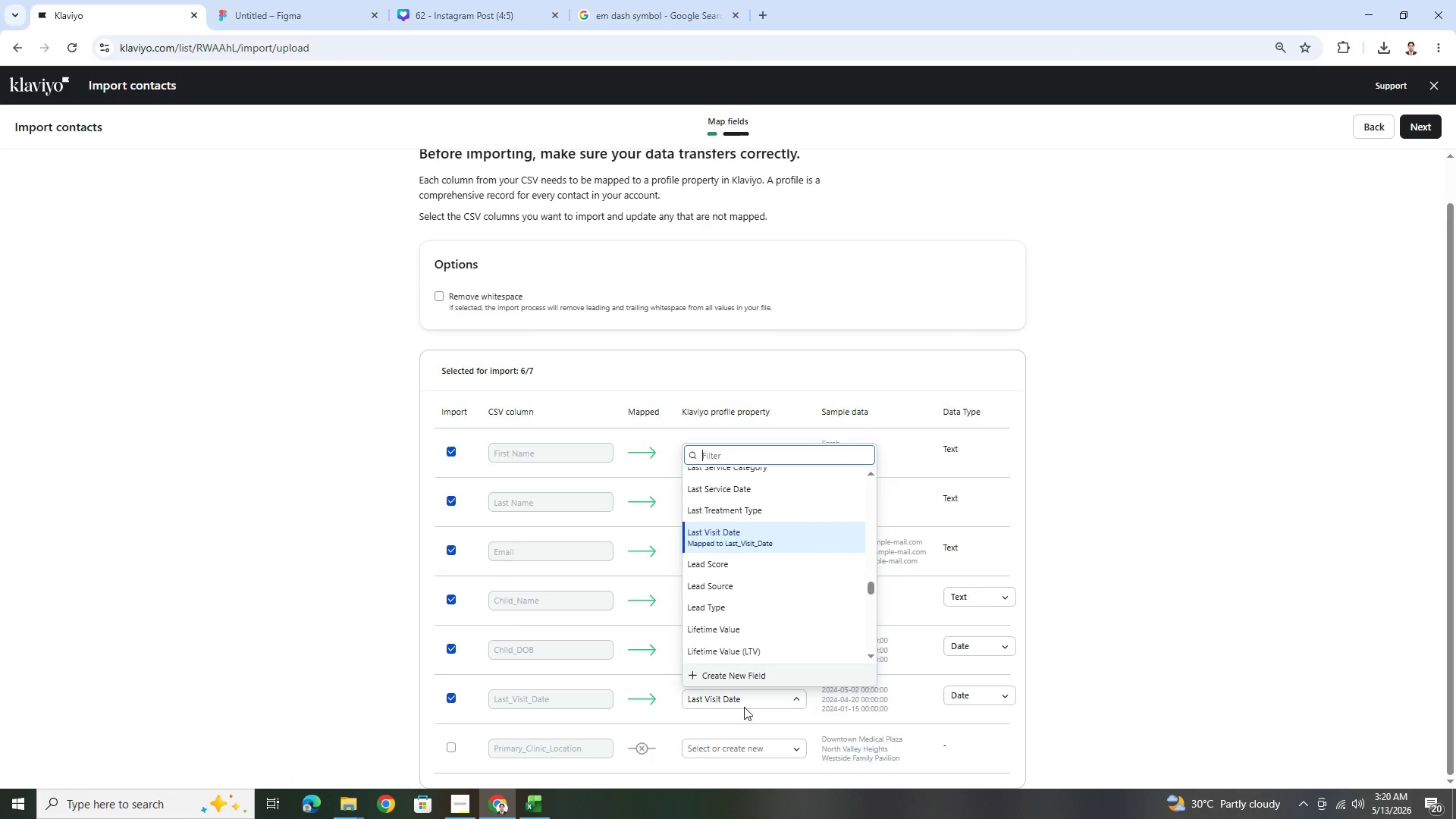 
left_click([744, 707])
 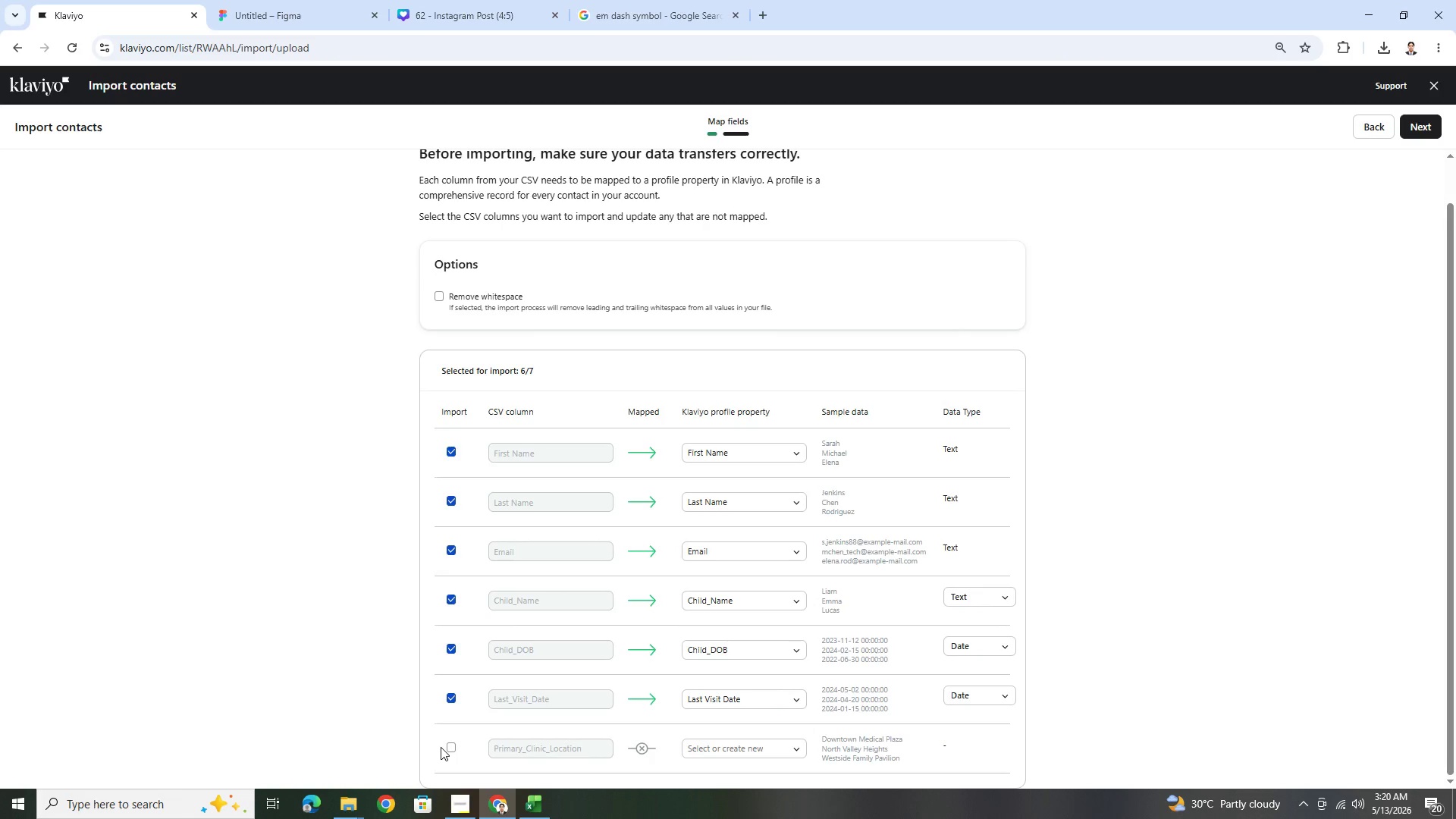 
left_click([452, 747])
 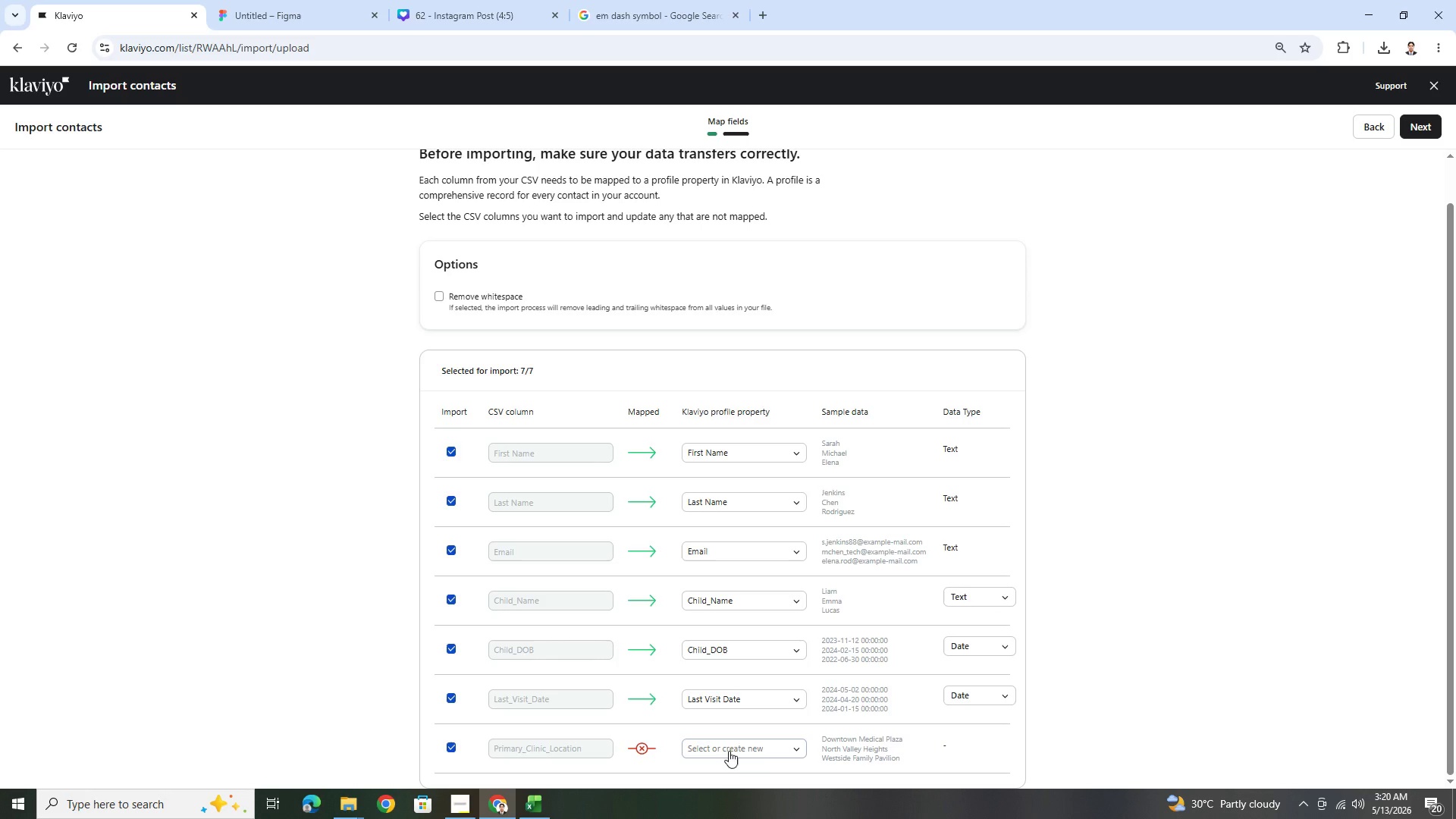 
left_click([771, 754])
 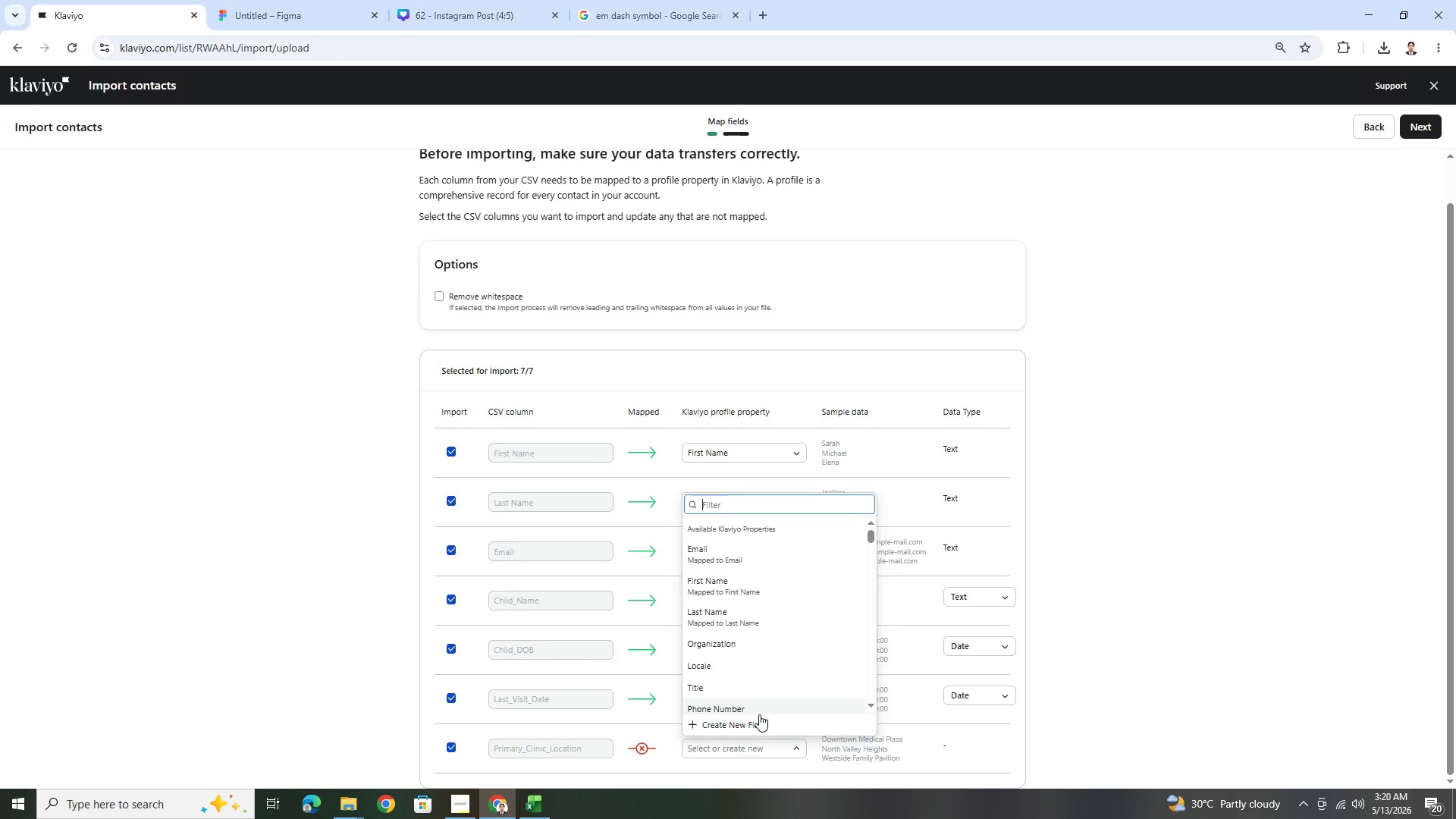 
left_click([762, 723])
 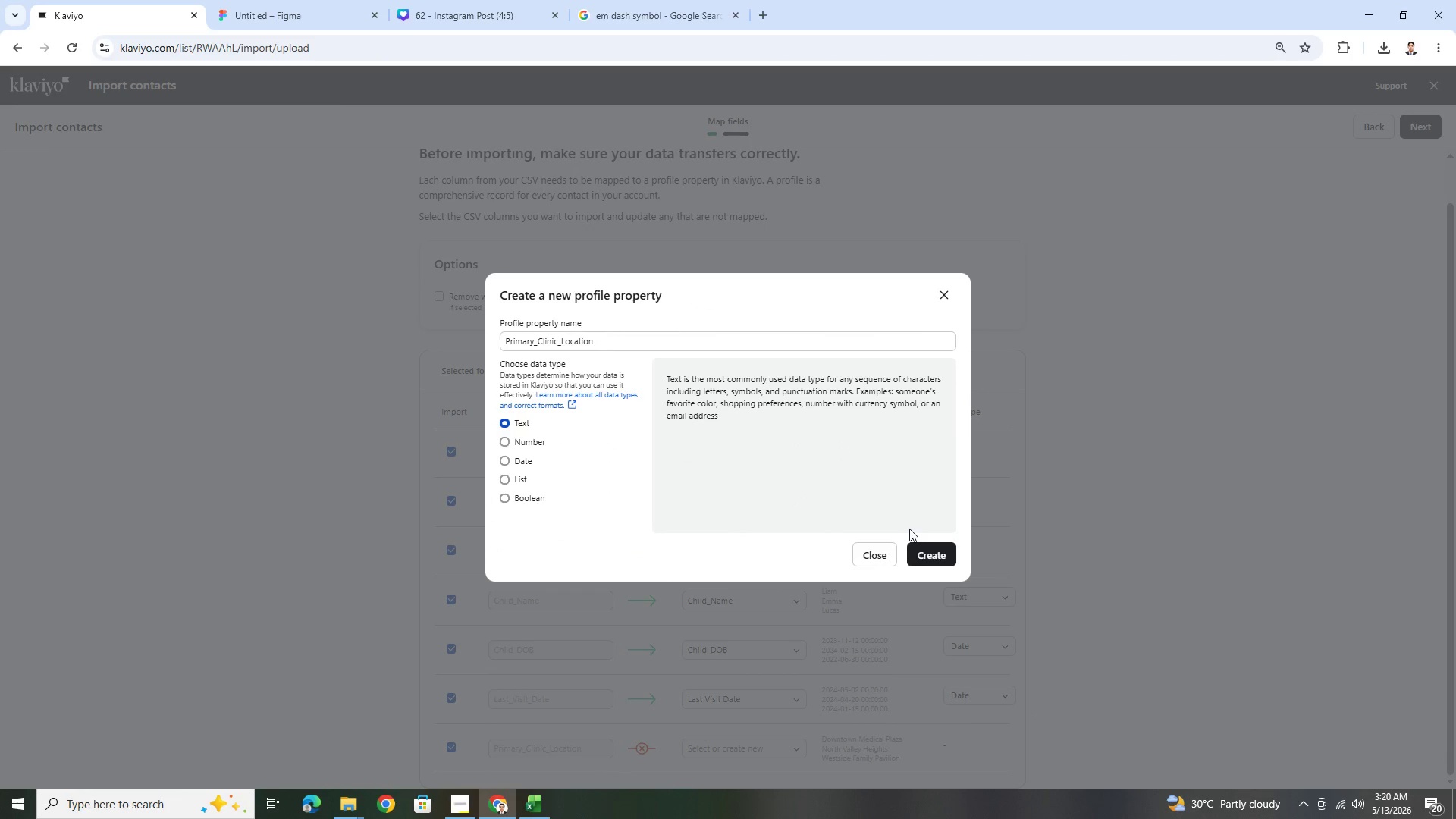 
left_click([924, 551])
 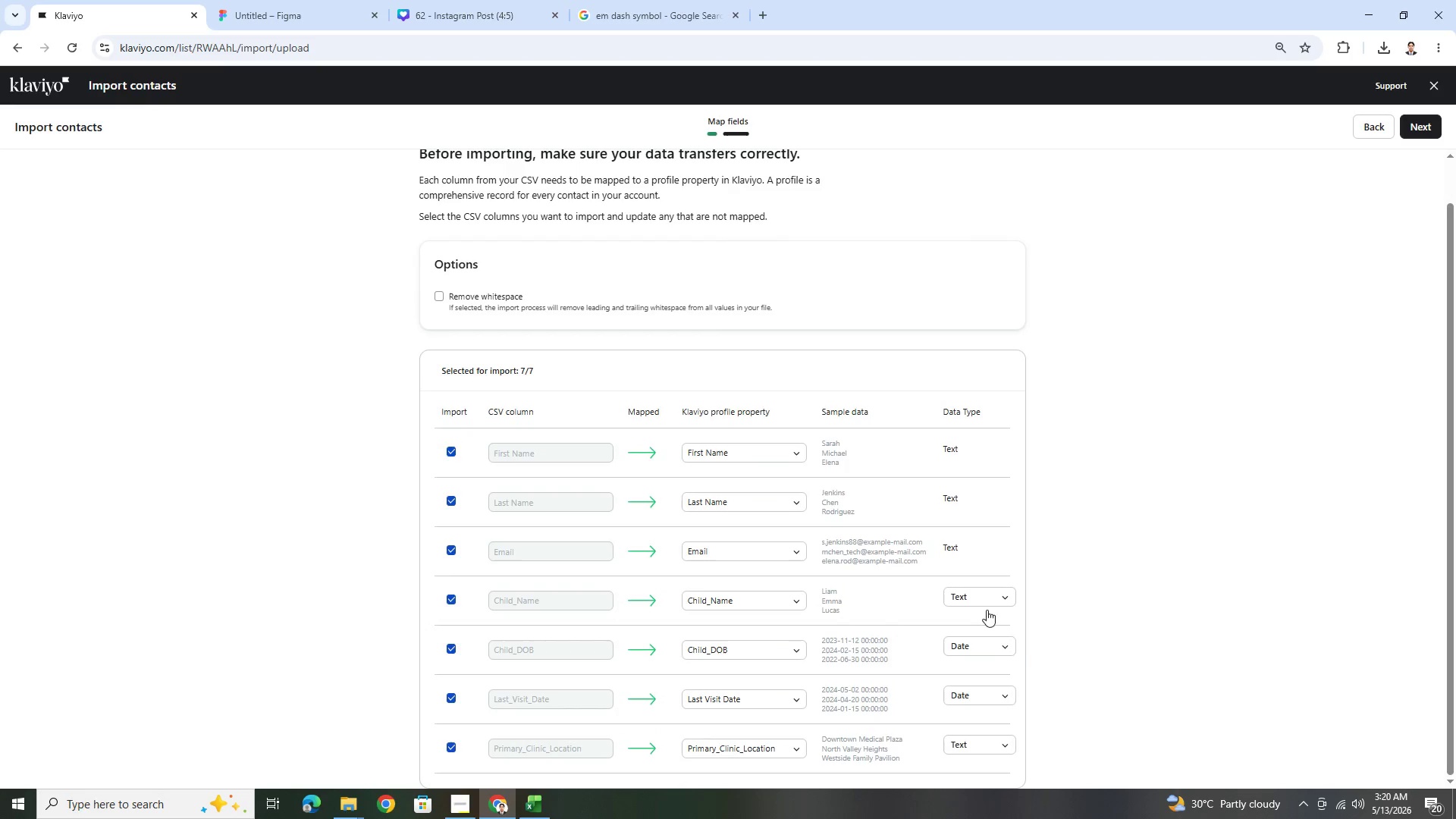 
scroll: coordinate [1012, 655], scroll_direction: down, amount: 5.0
 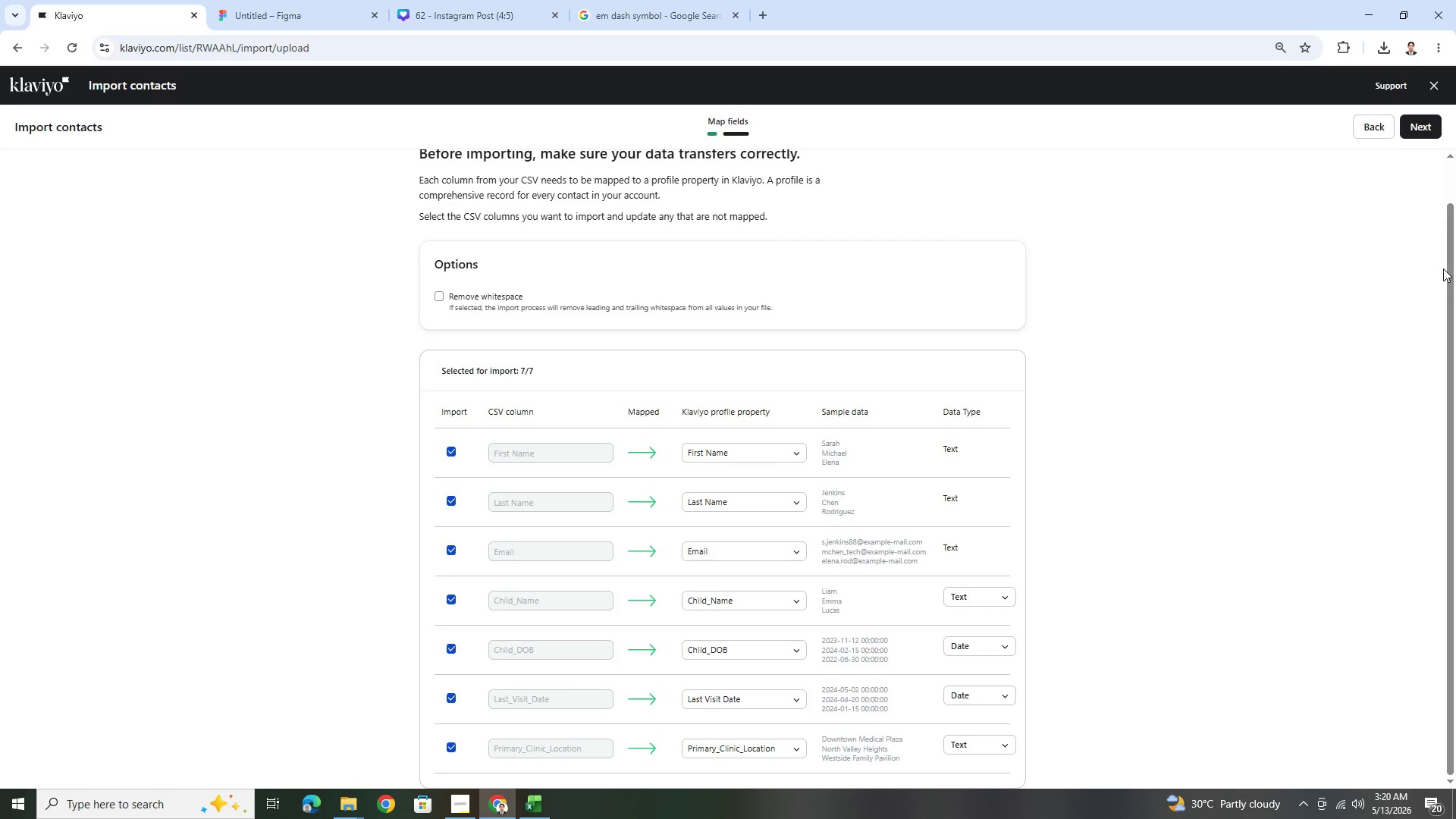 
left_click_drag(start_coordinate=[1455, 269], to_coordinate=[1455, 452])
 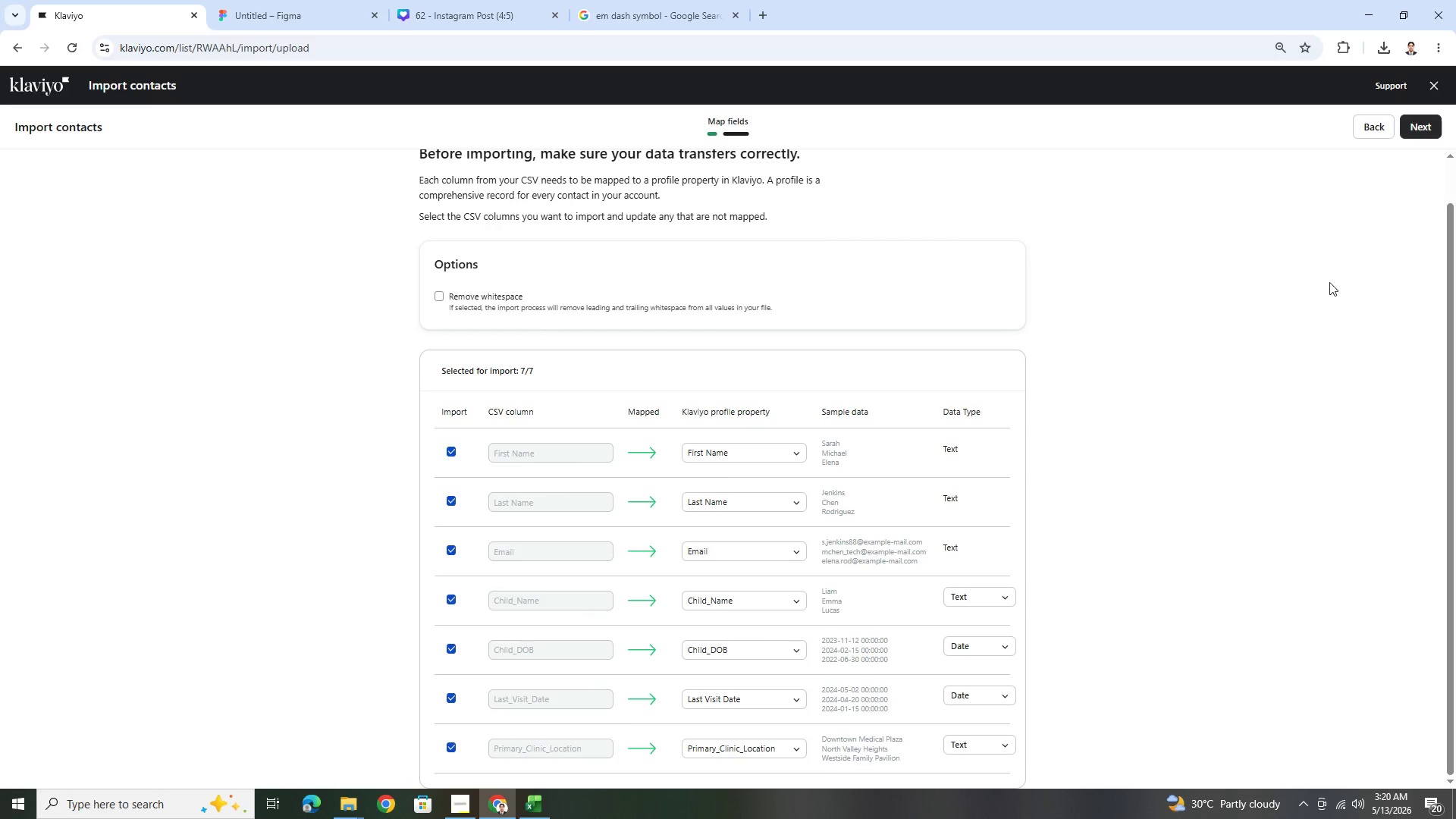 
scroll: coordinate [889, 713], scroll_direction: down, amount: 4.0
 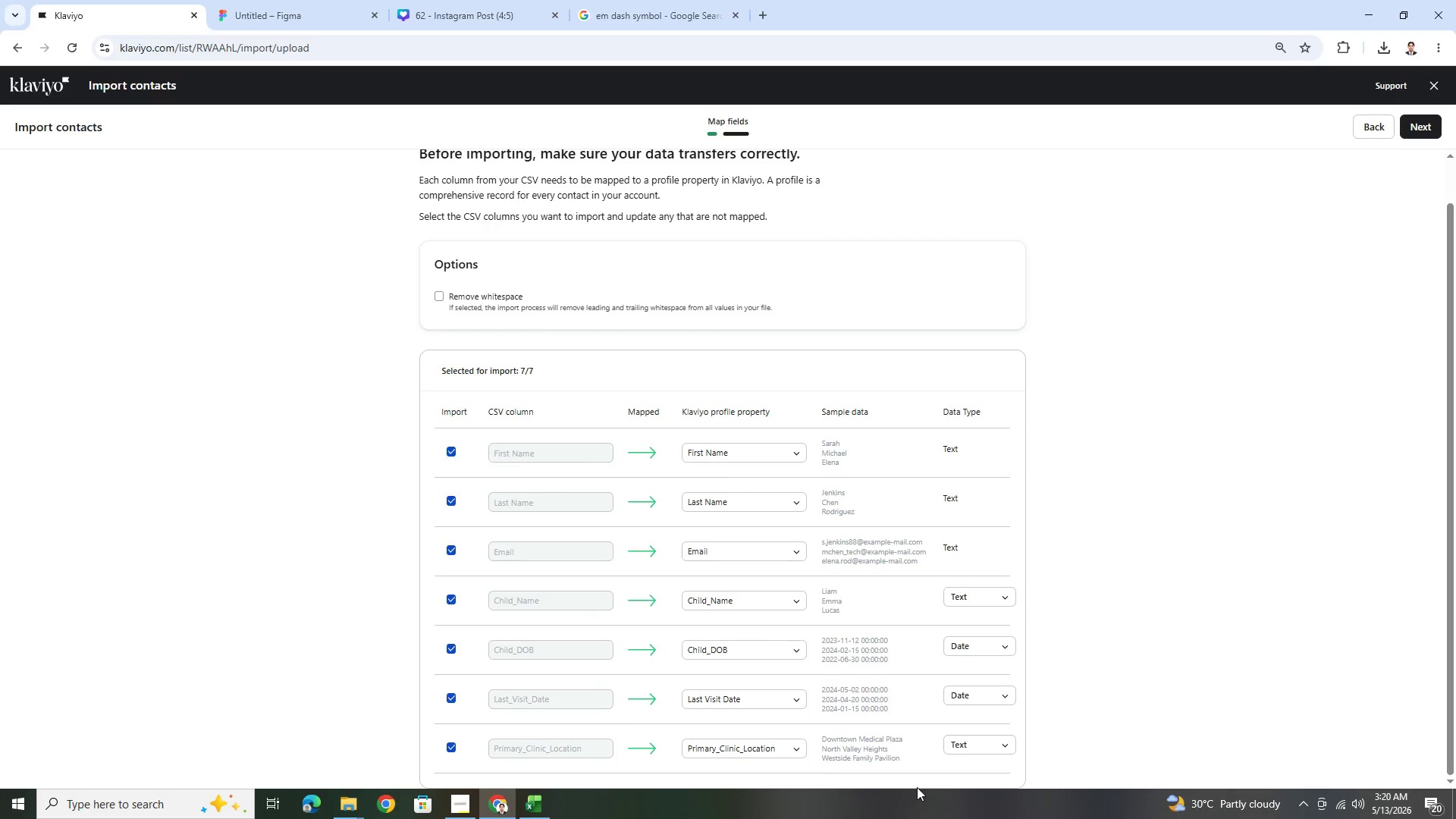 
left_click([927, 786])
 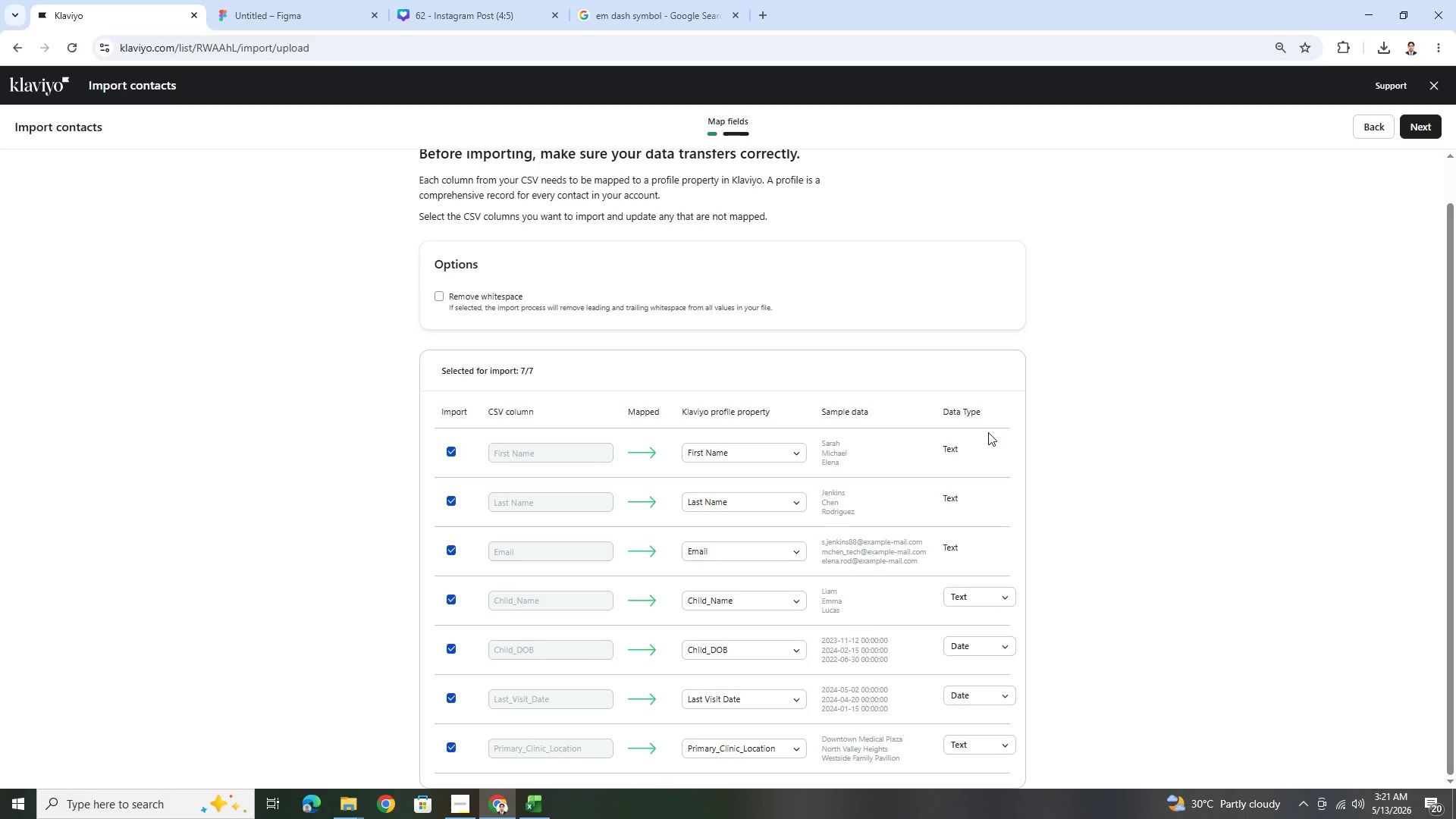 
wait(15.98)
 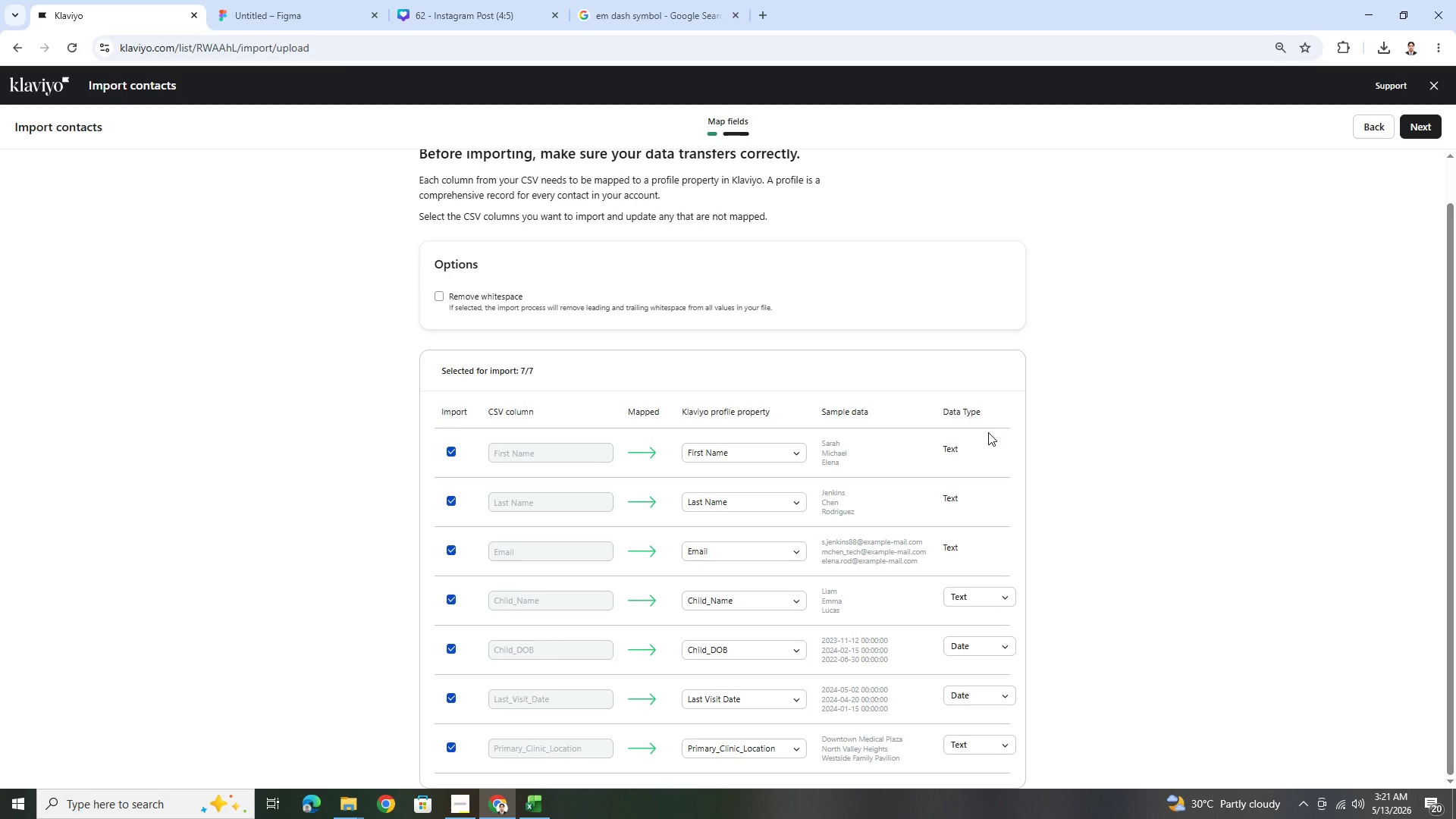 
scroll: coordinate [1104, 477], scroll_direction: down, amount: 4.0
 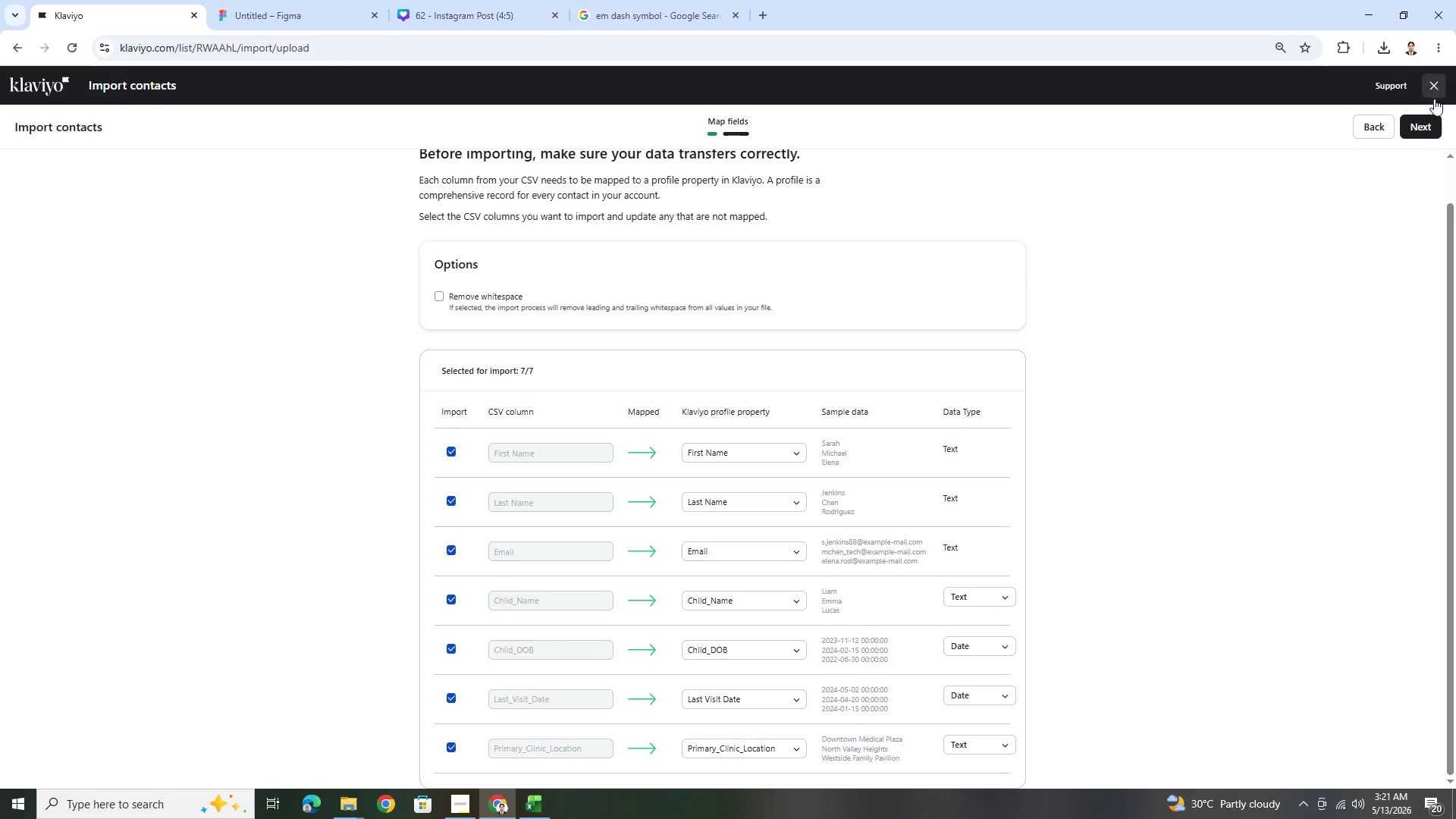 
left_click([1427, 126])
 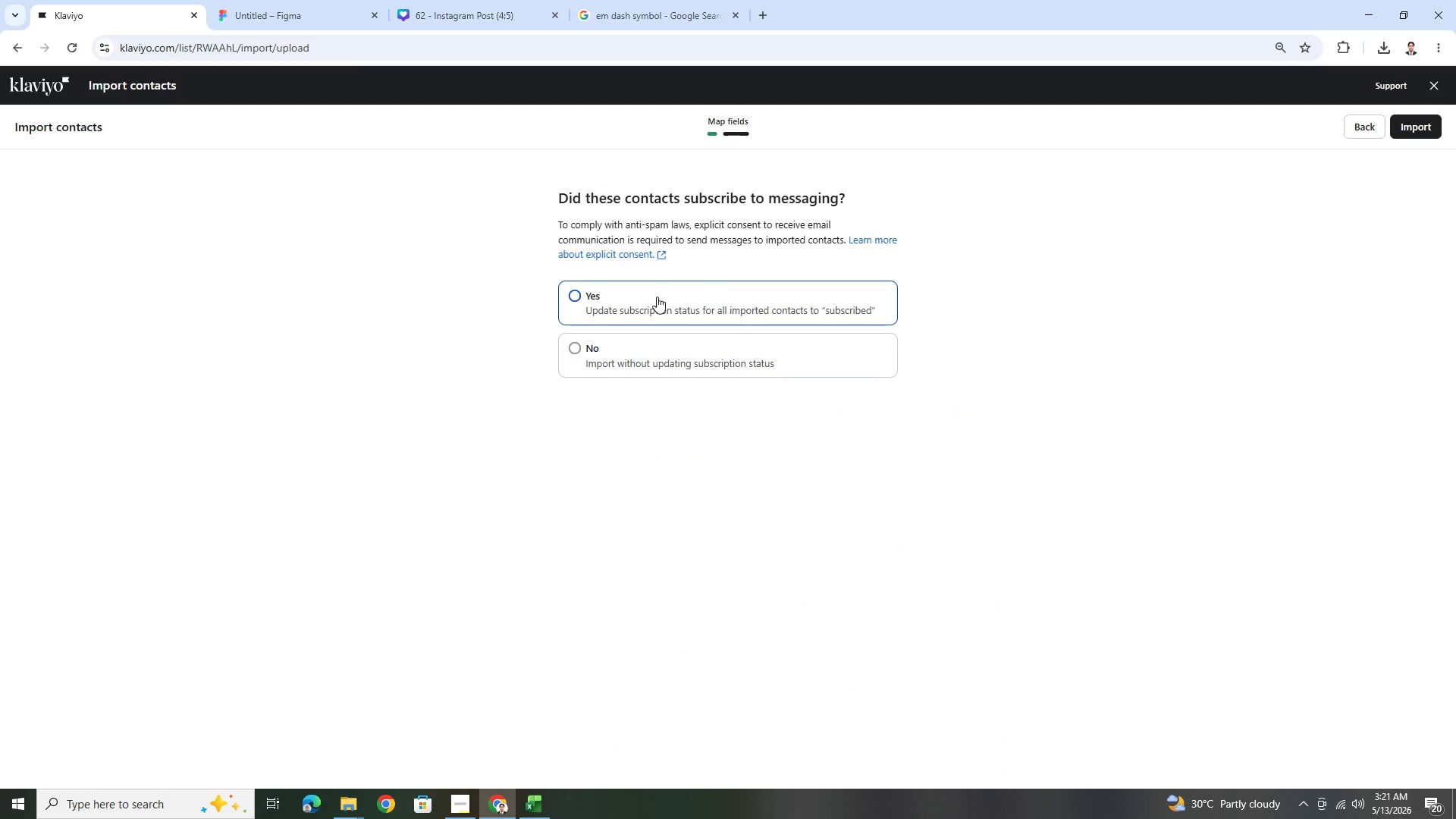 
left_click([644, 301])
 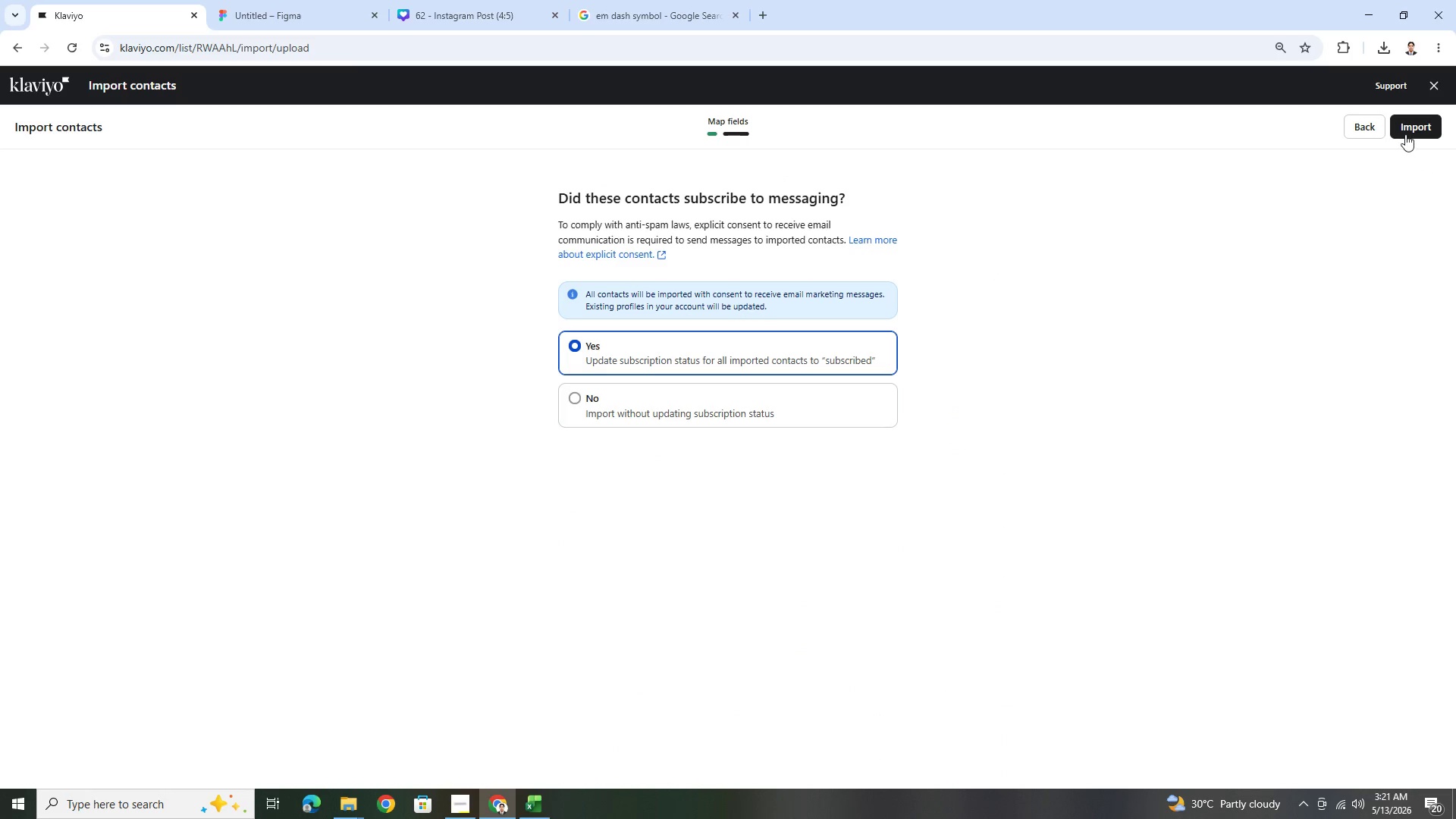 
left_click([1412, 134])
 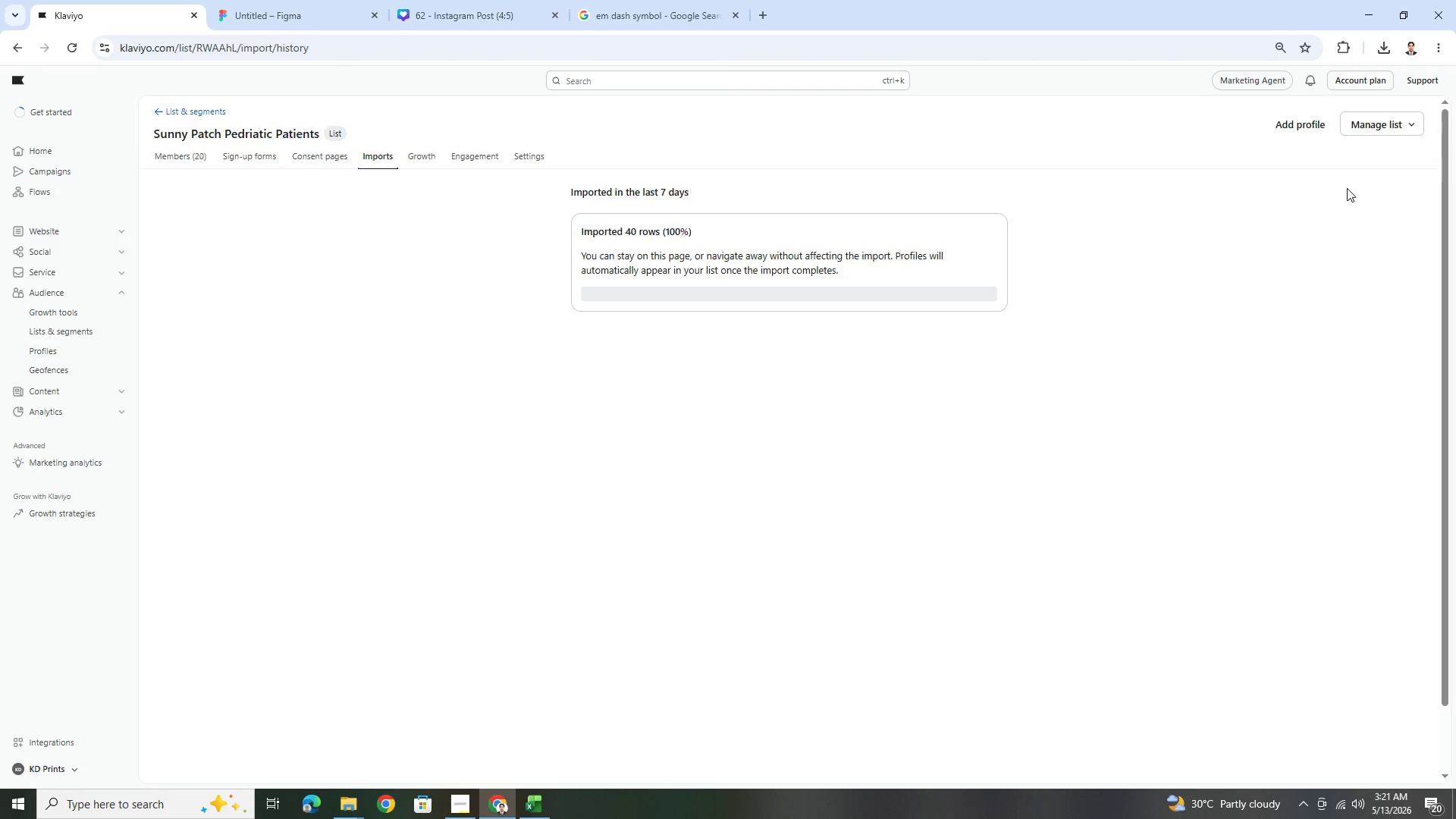 
wait(15.62)
 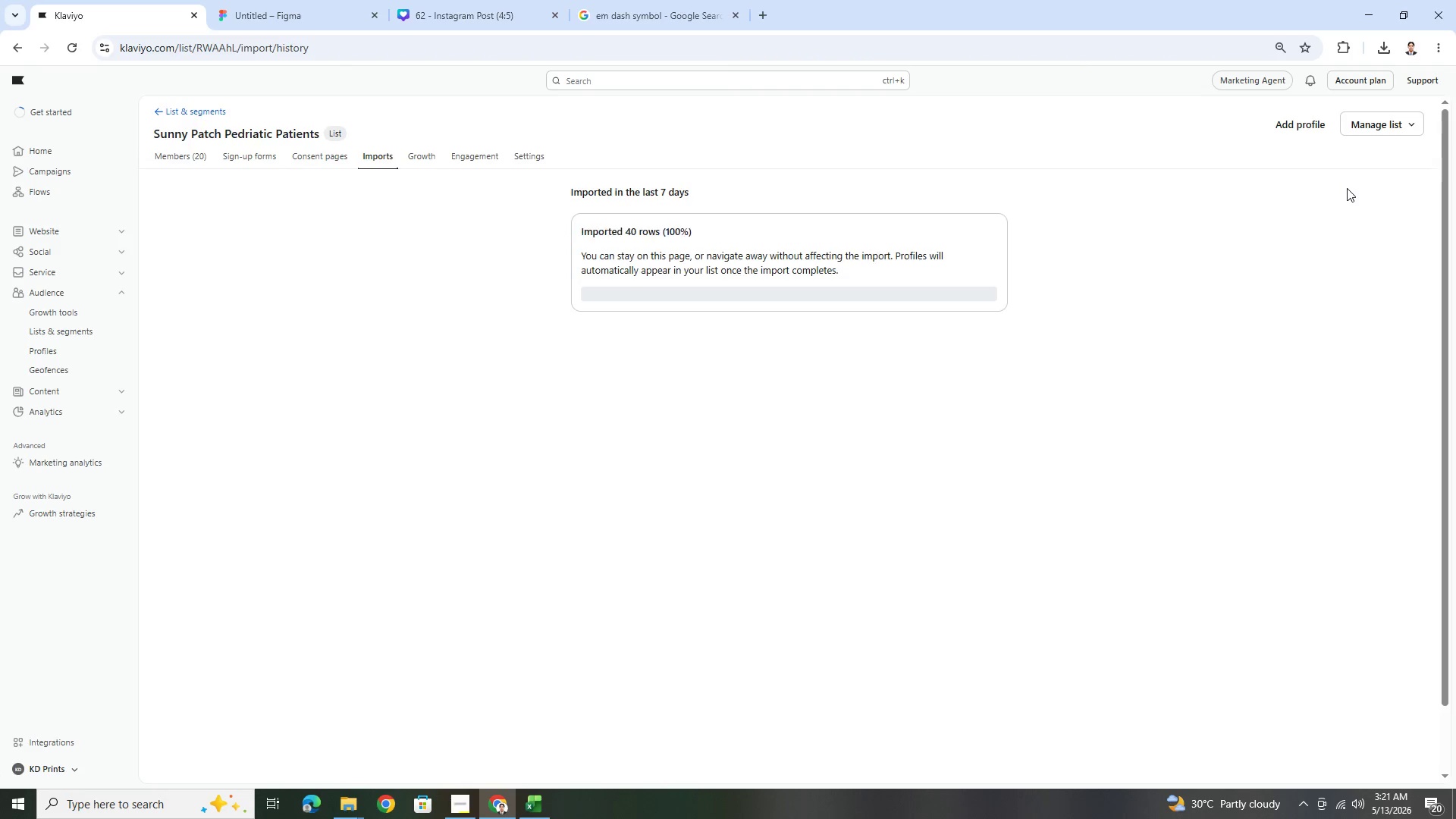 
left_click([954, 291])
 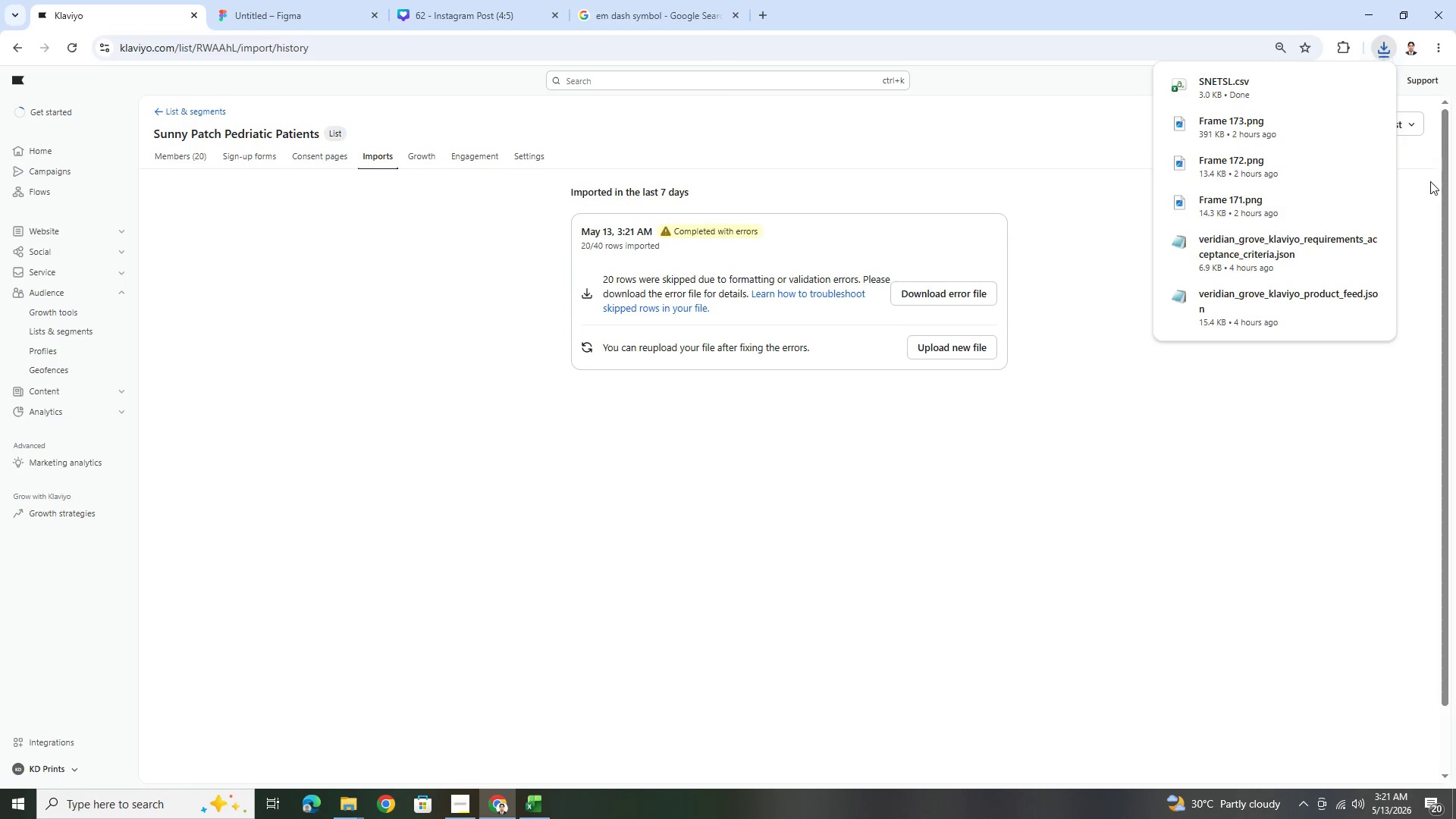 
left_click([1214, 95])
 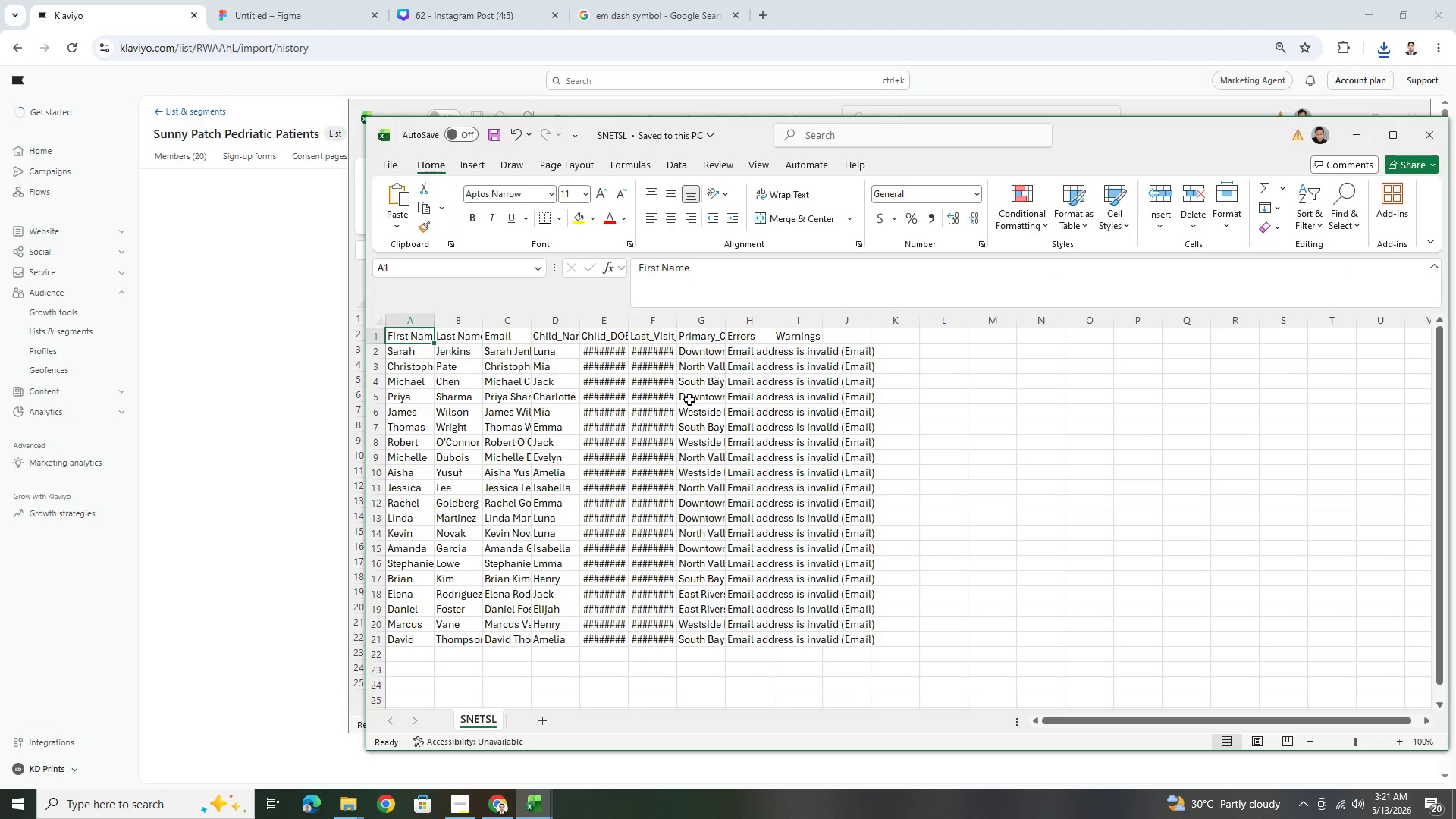 
wait(9.19)
 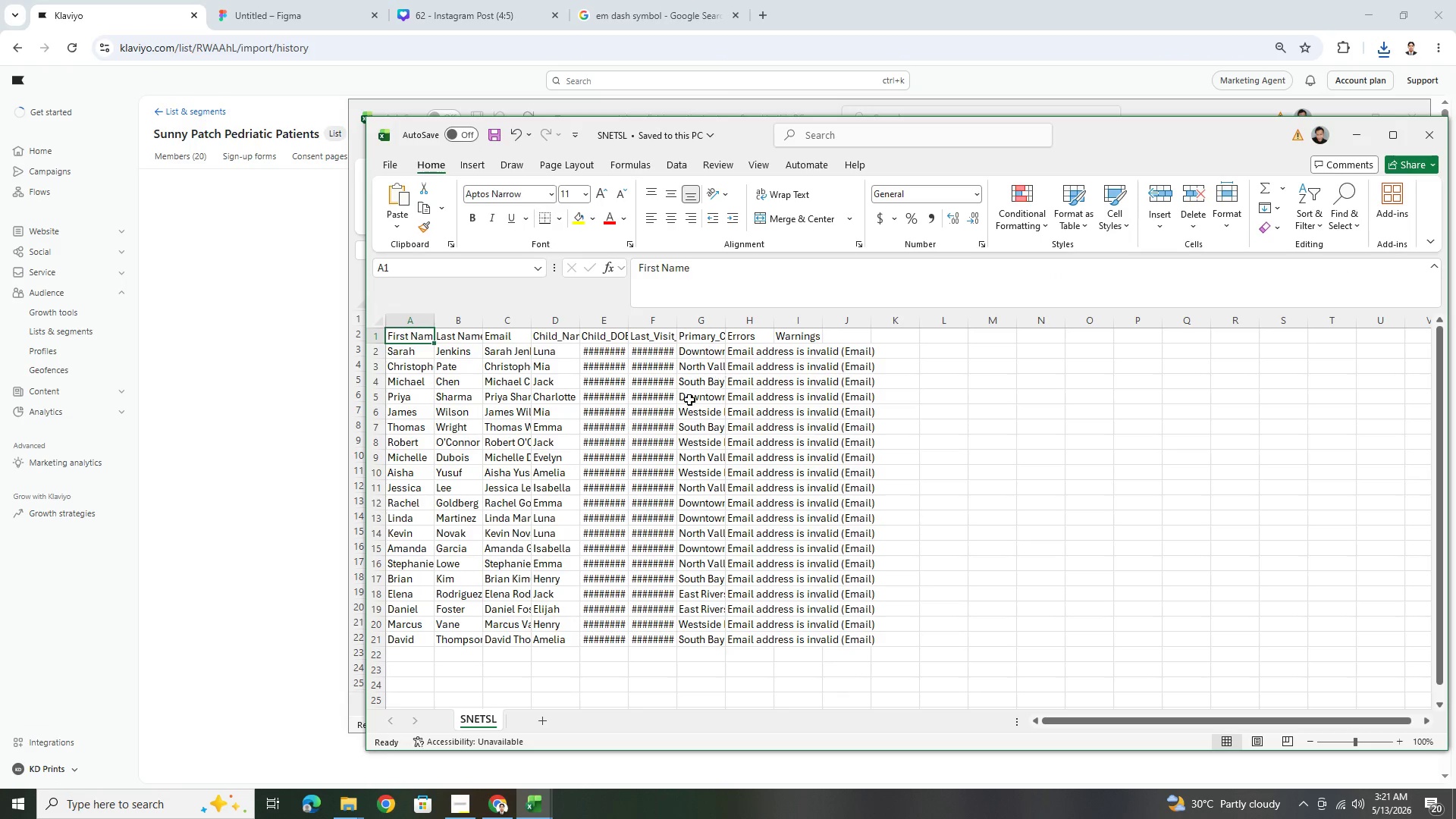 
left_click_drag(start_coordinate=[1428, 138], to_coordinate=[1133, 479])
 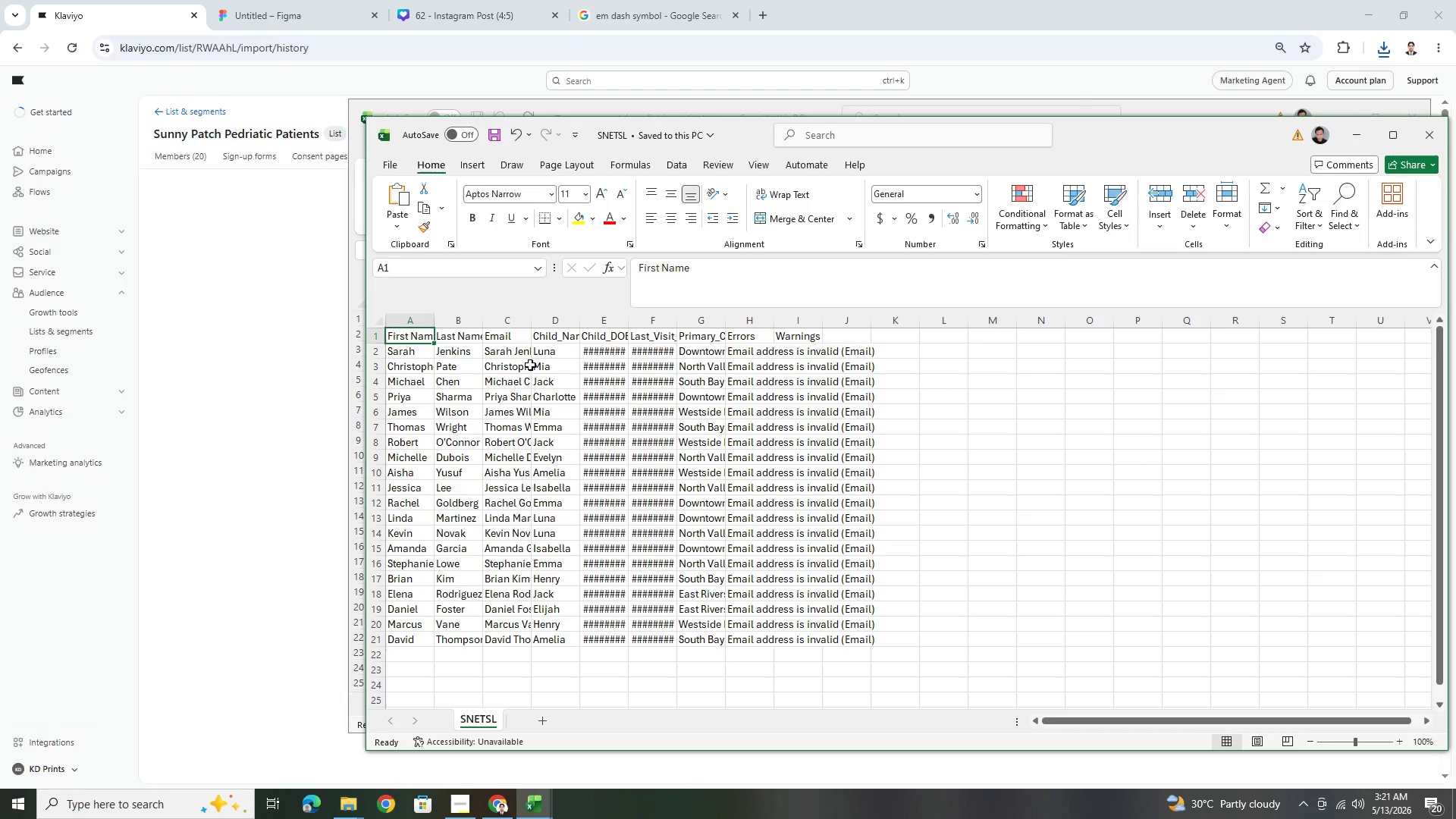 
wait(5.49)
 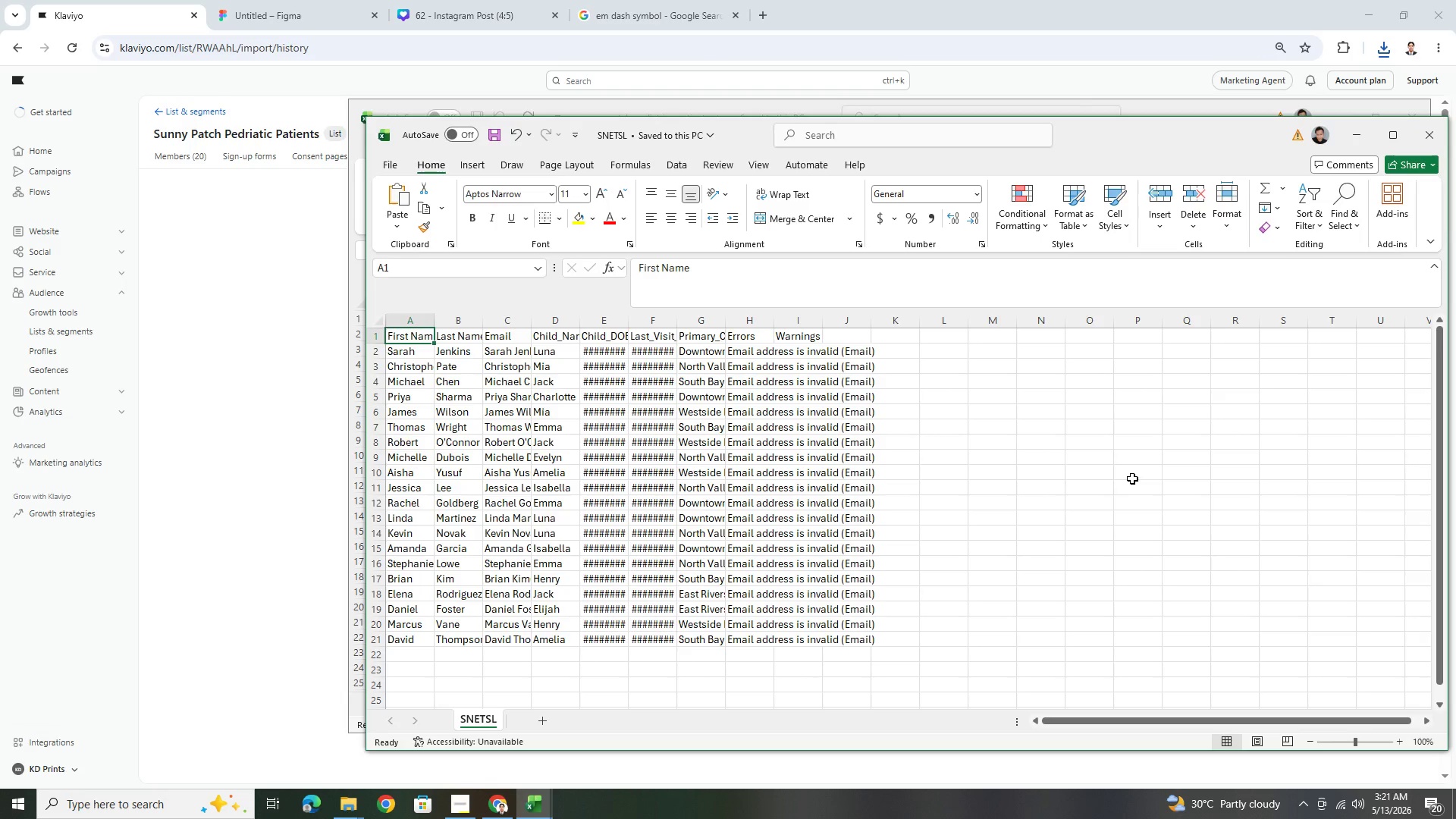 
left_click_drag(start_coordinate=[532, 318], to_coordinate=[698, 318])
 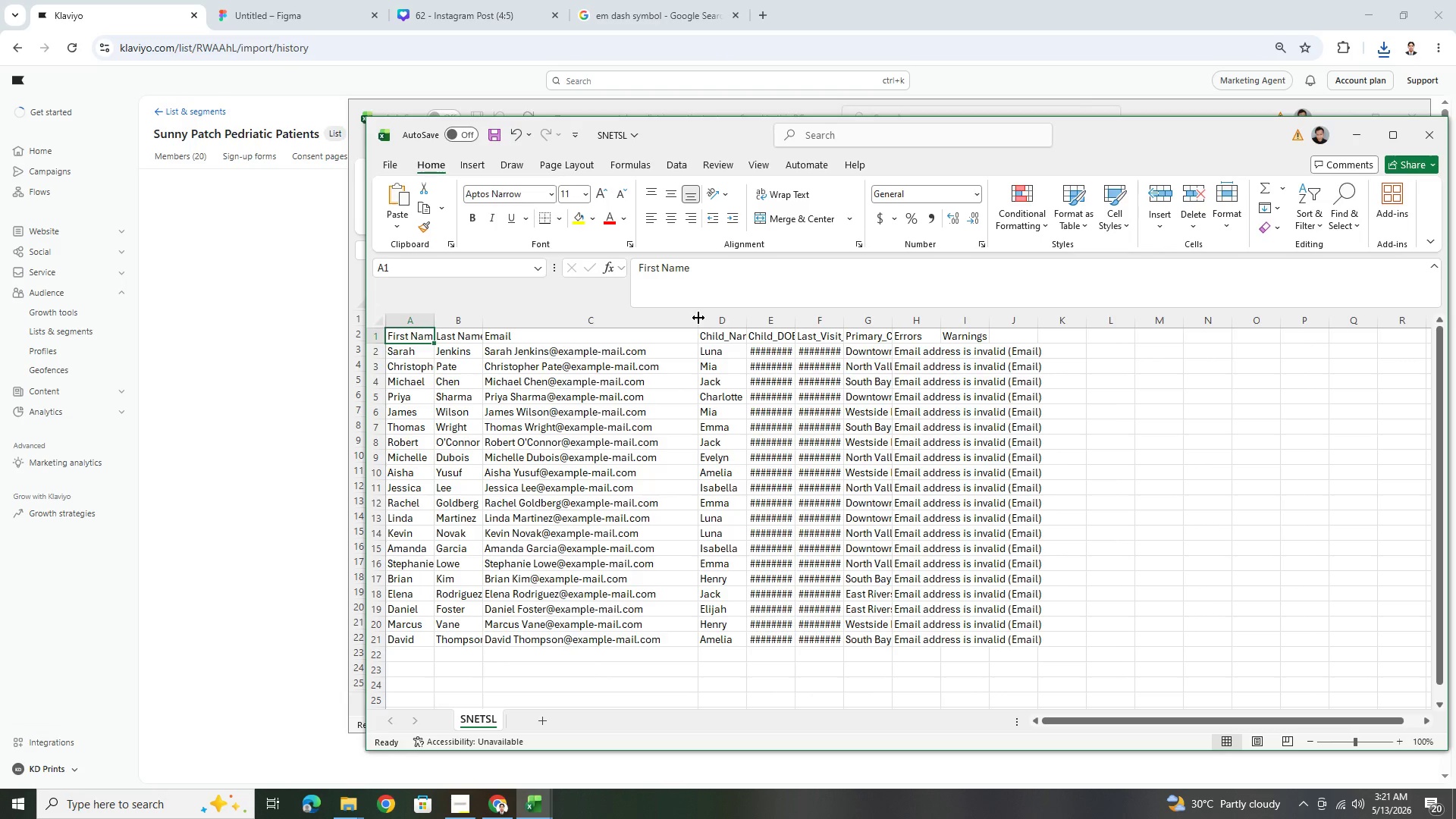 
wait(10.58)
 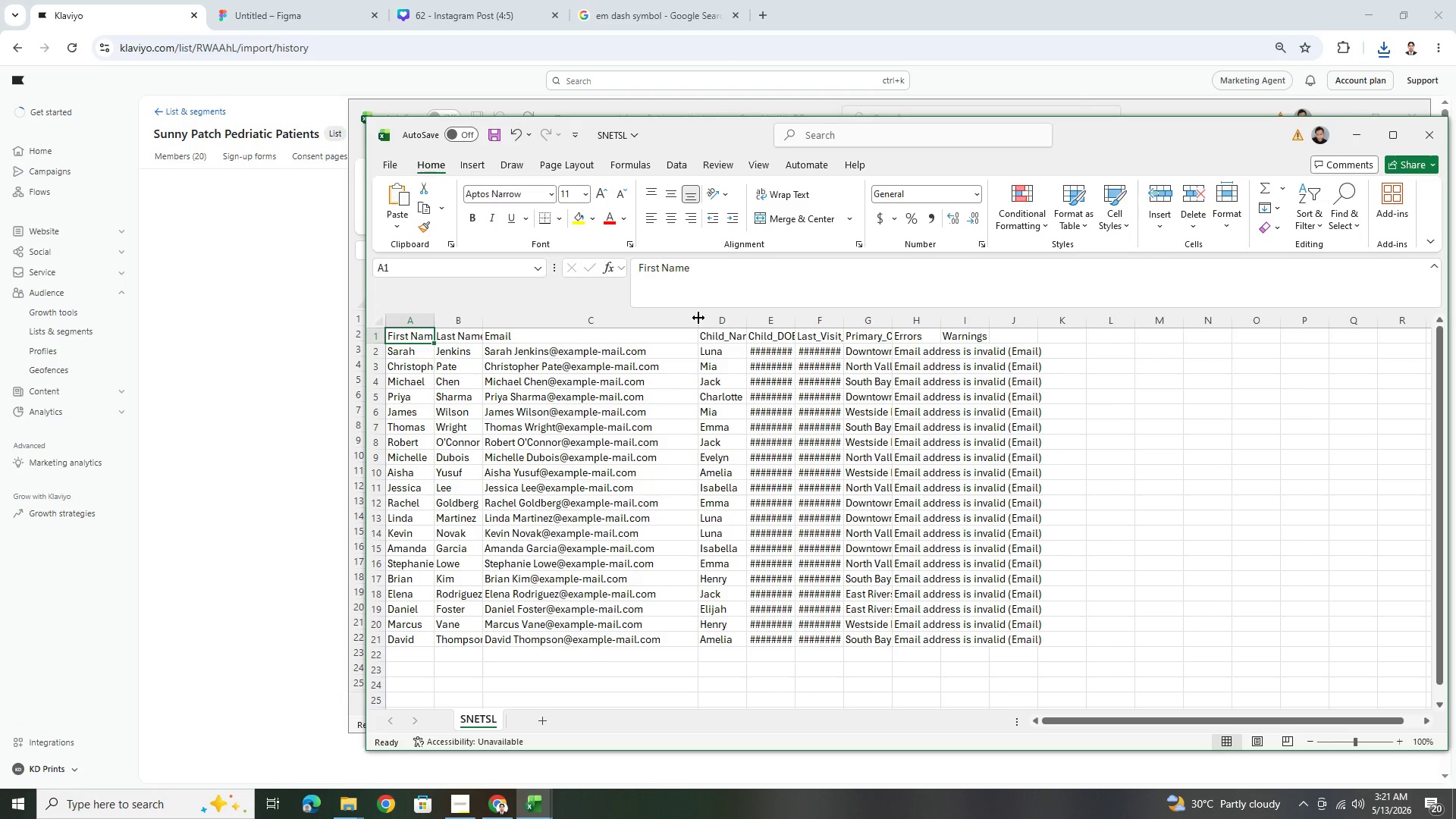 
left_click([1431, 136])
 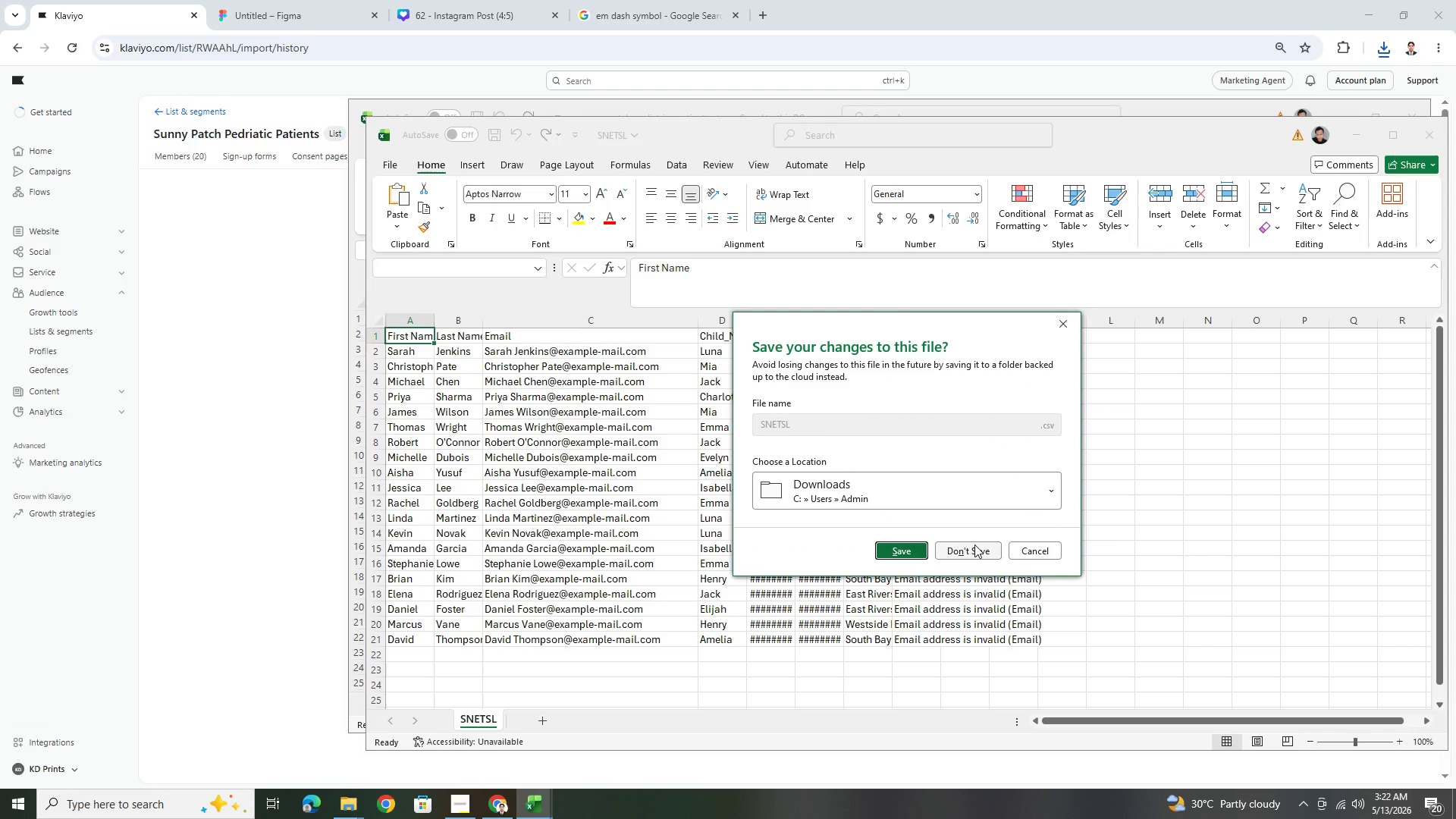 
double_click([976, 547])